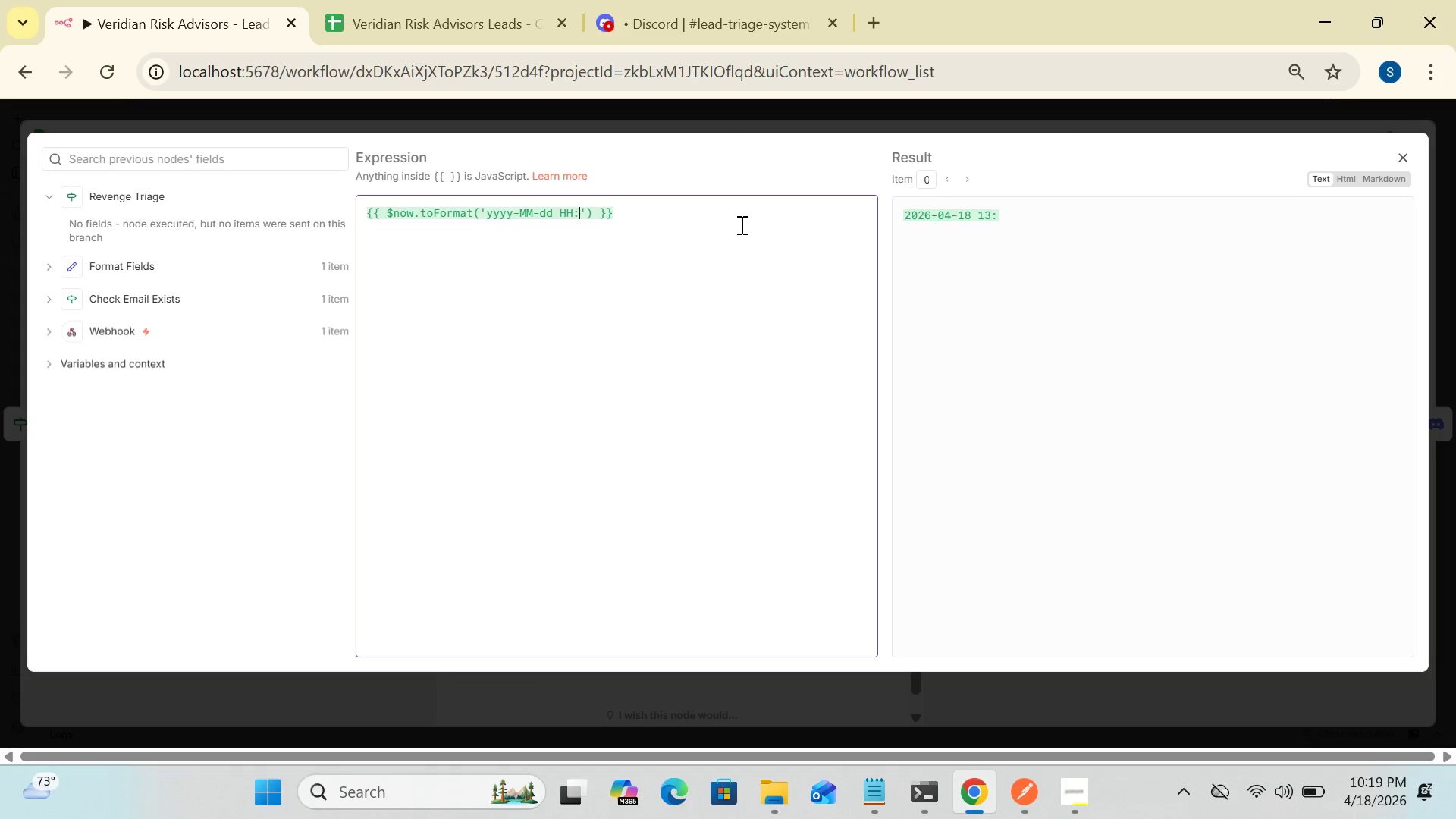 
type(mm:ss)
 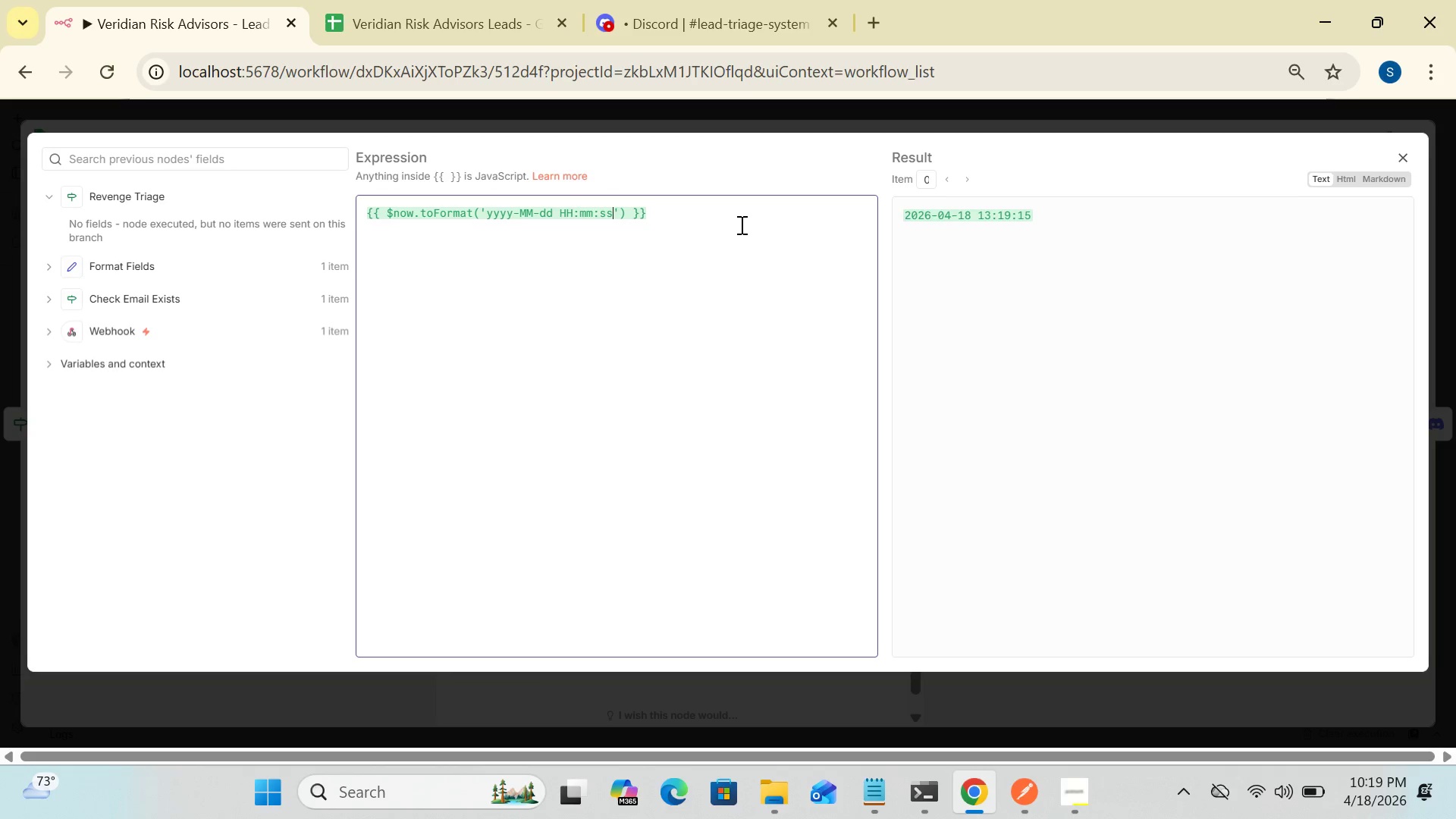 
left_click([963, 320])
 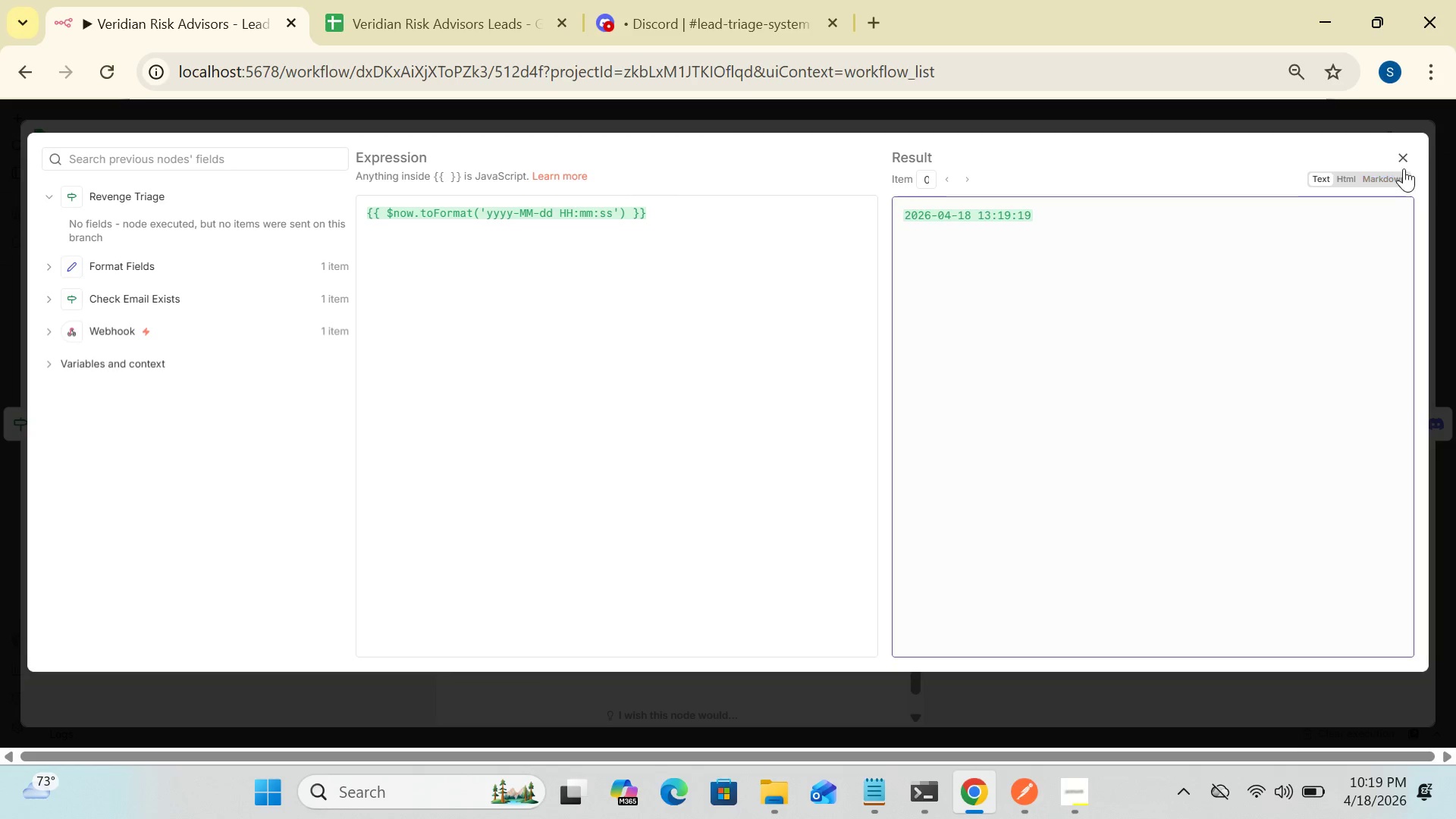 
left_click([1408, 155])
 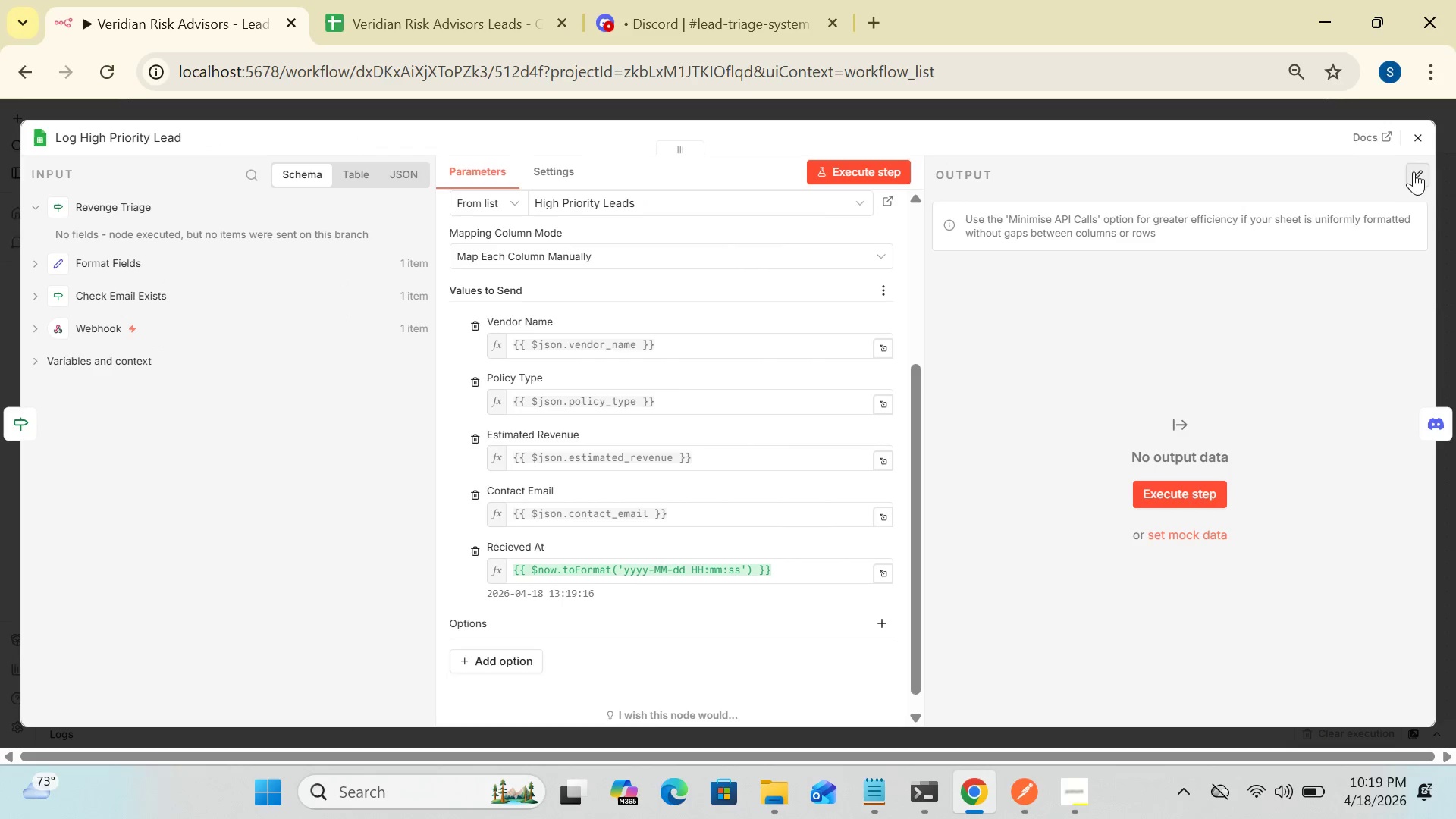 
left_click([1420, 141])
 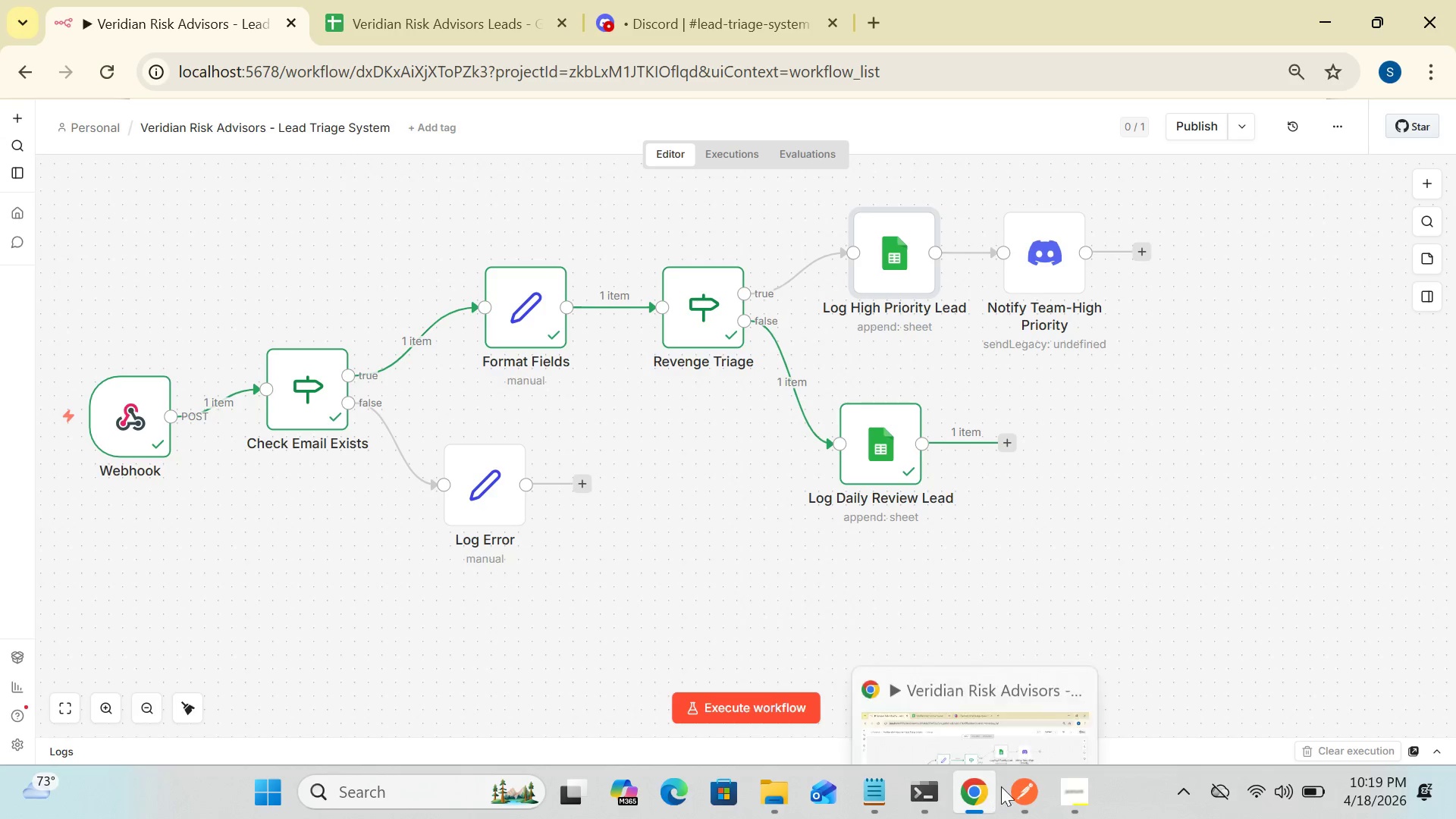 
left_click([1024, 782])
 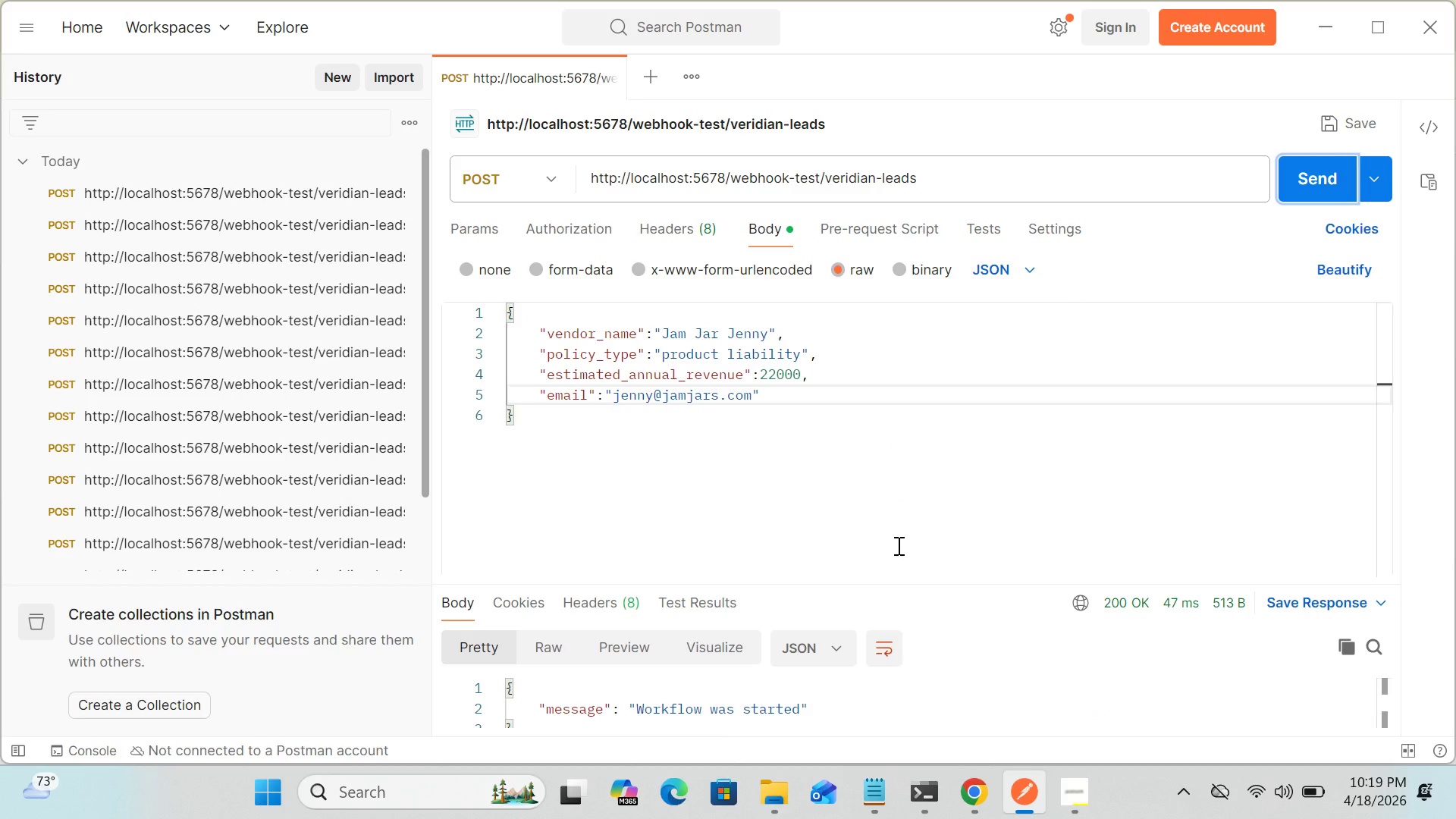 
wait(16.12)
 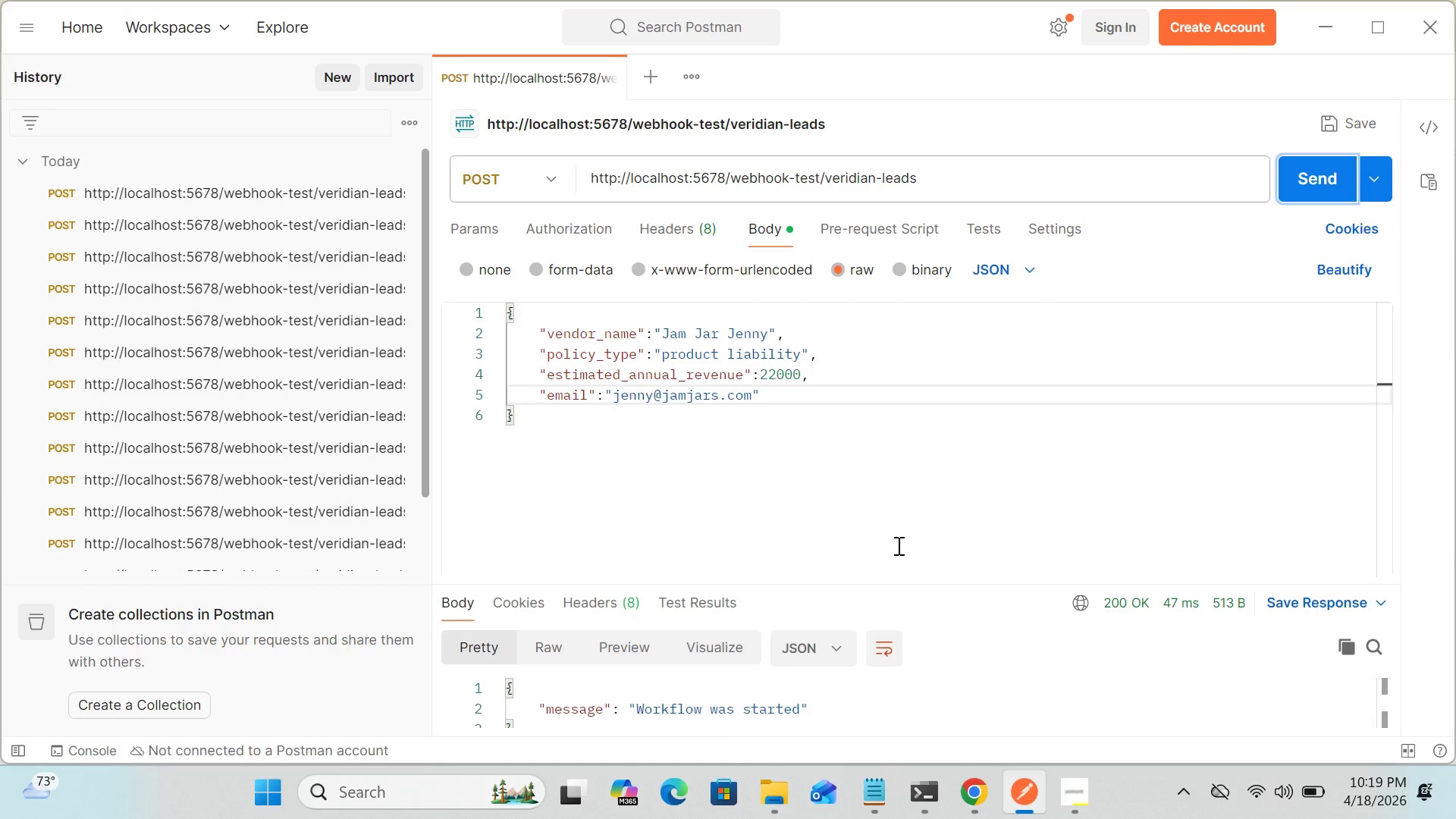 
left_click([766, 334])
 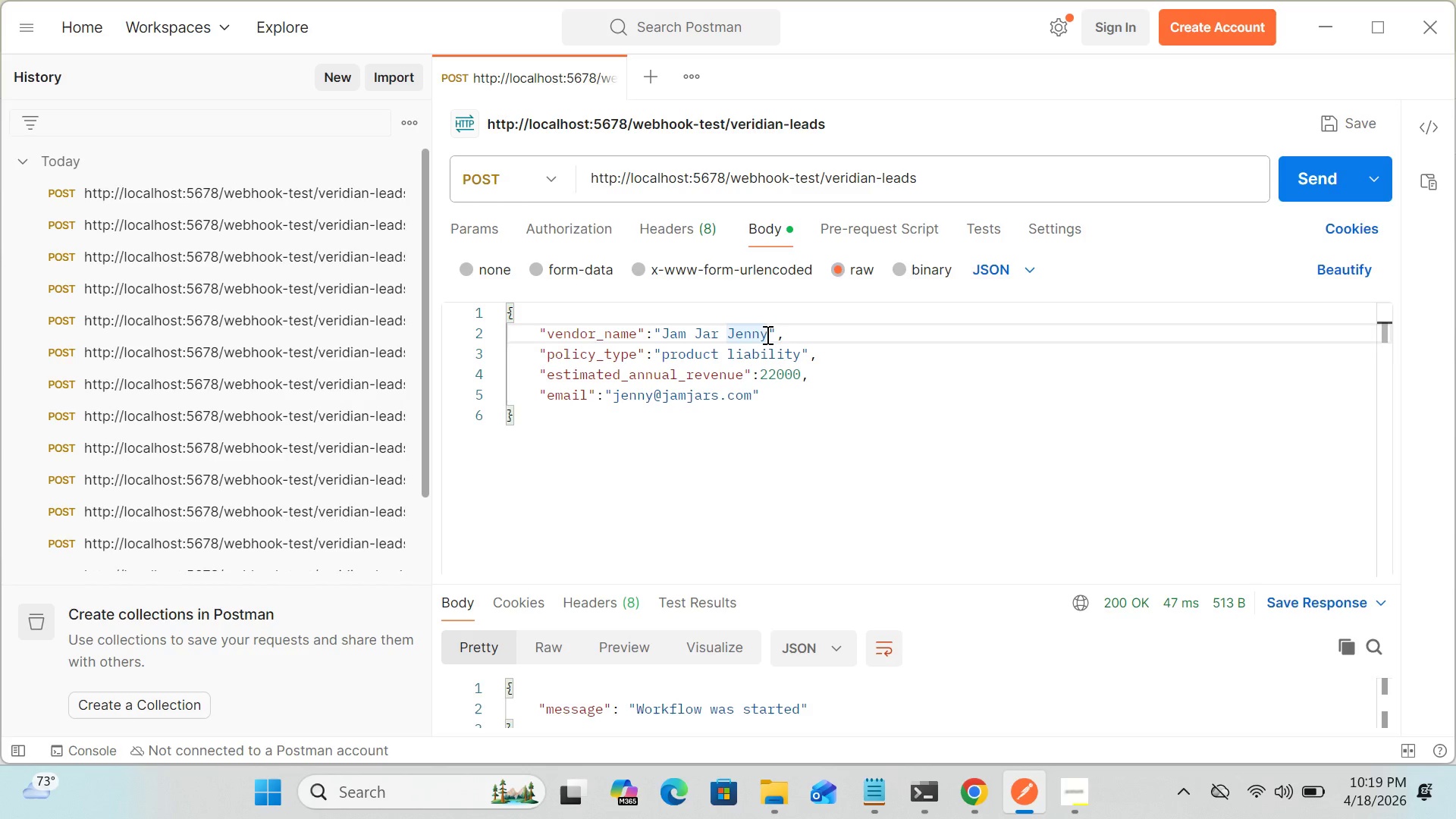 
key(Backspace)
 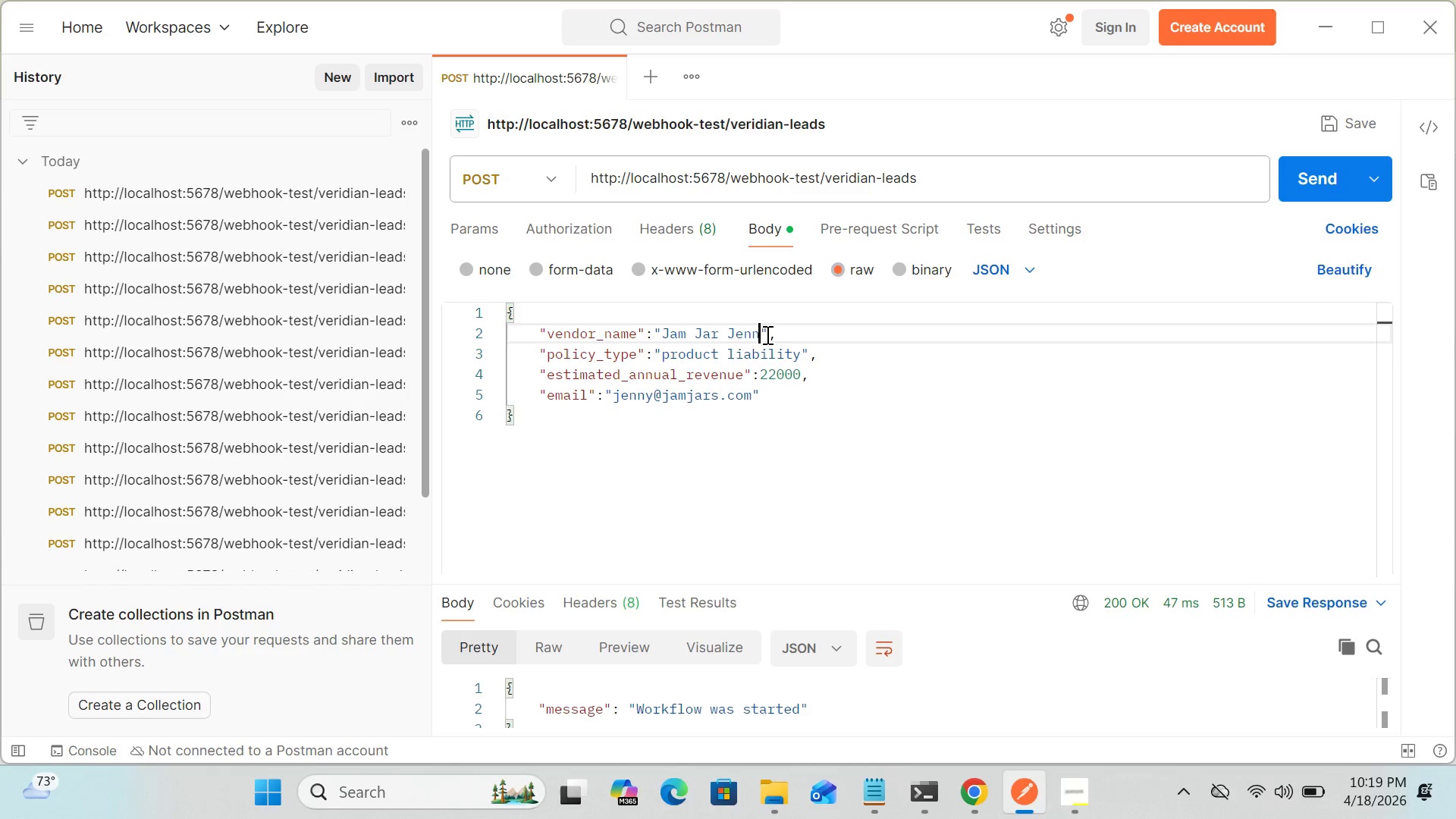 
key(Backspace)
 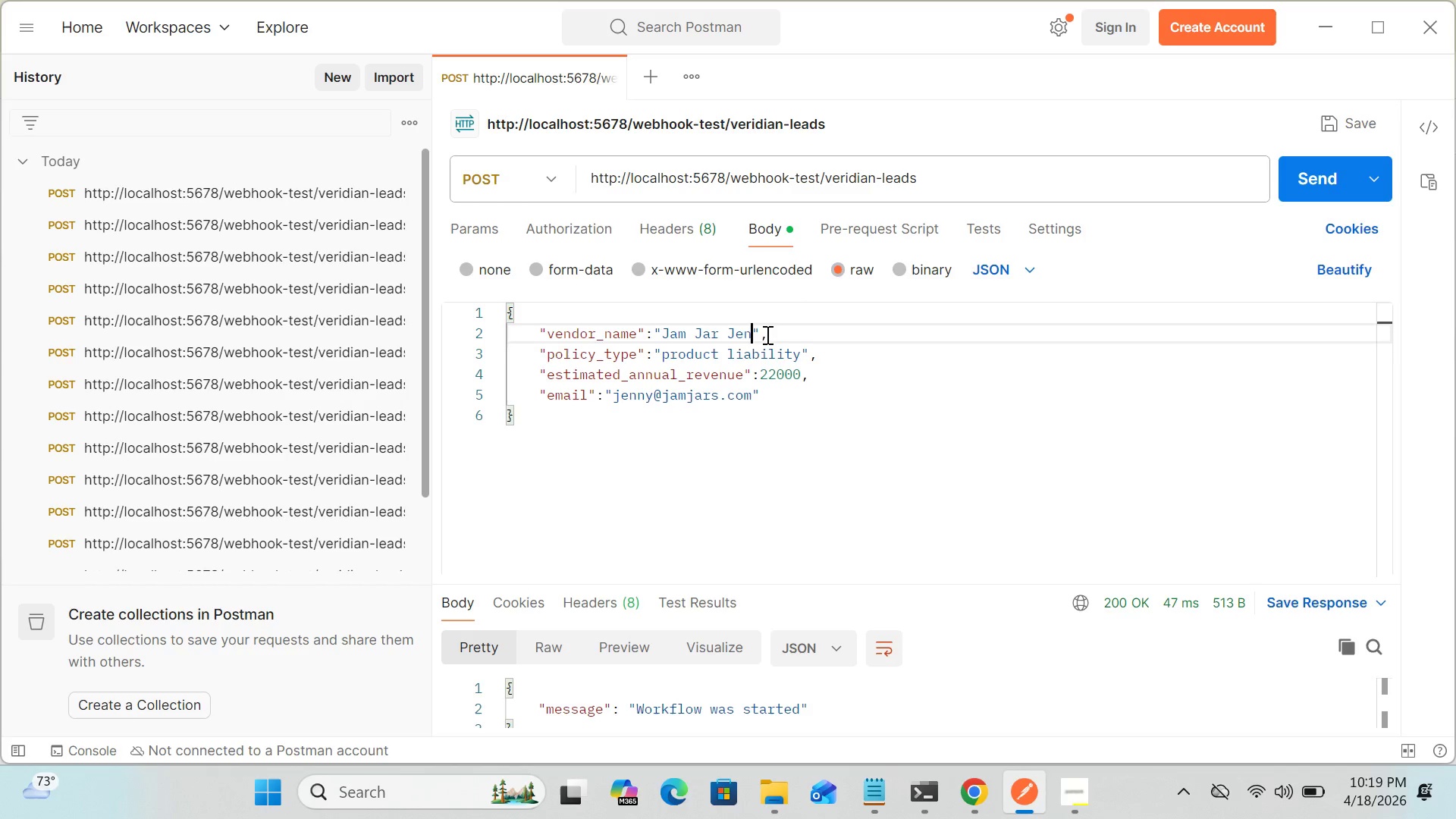 
key(Backspace)
 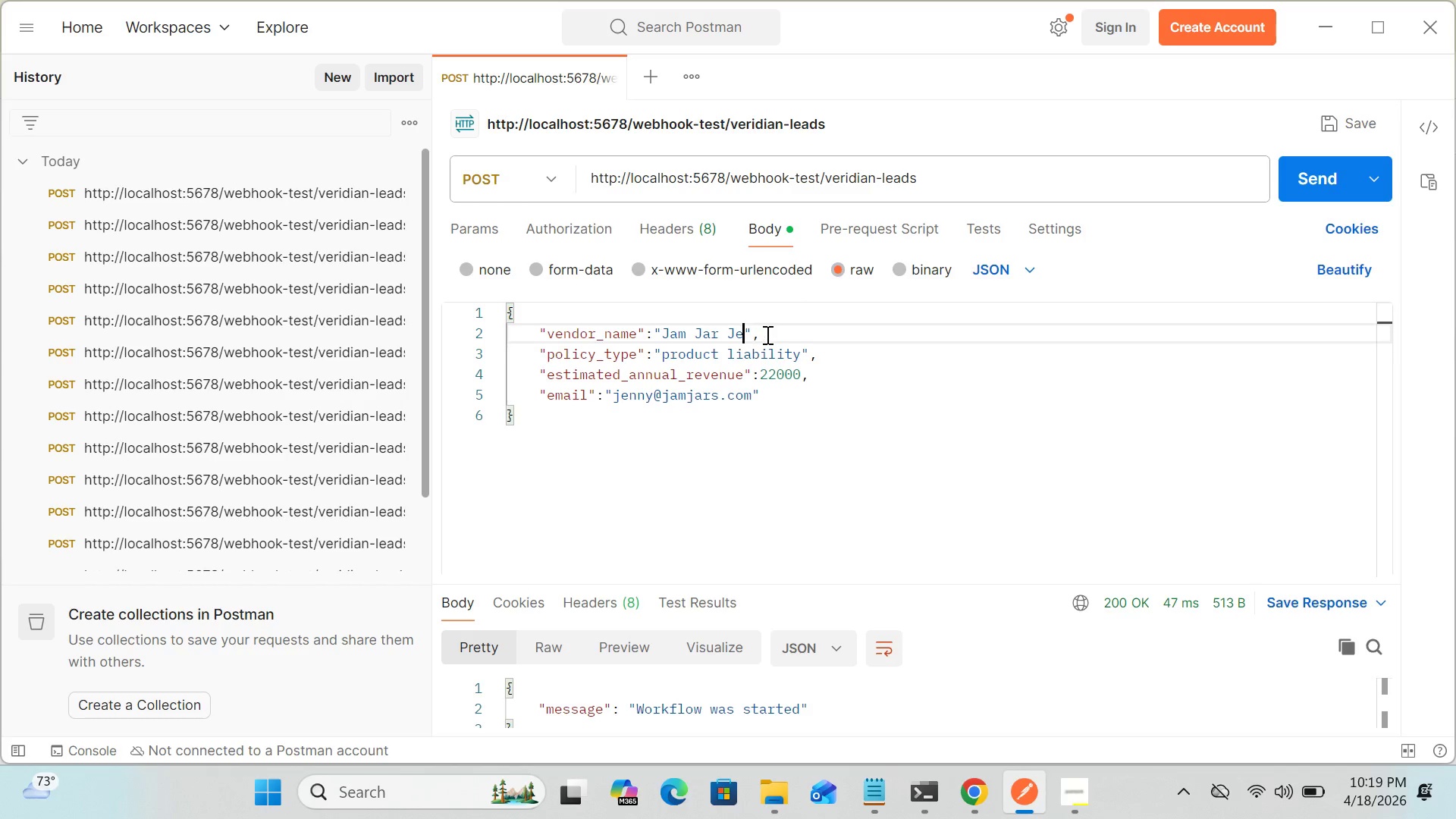 
key(Backspace)
 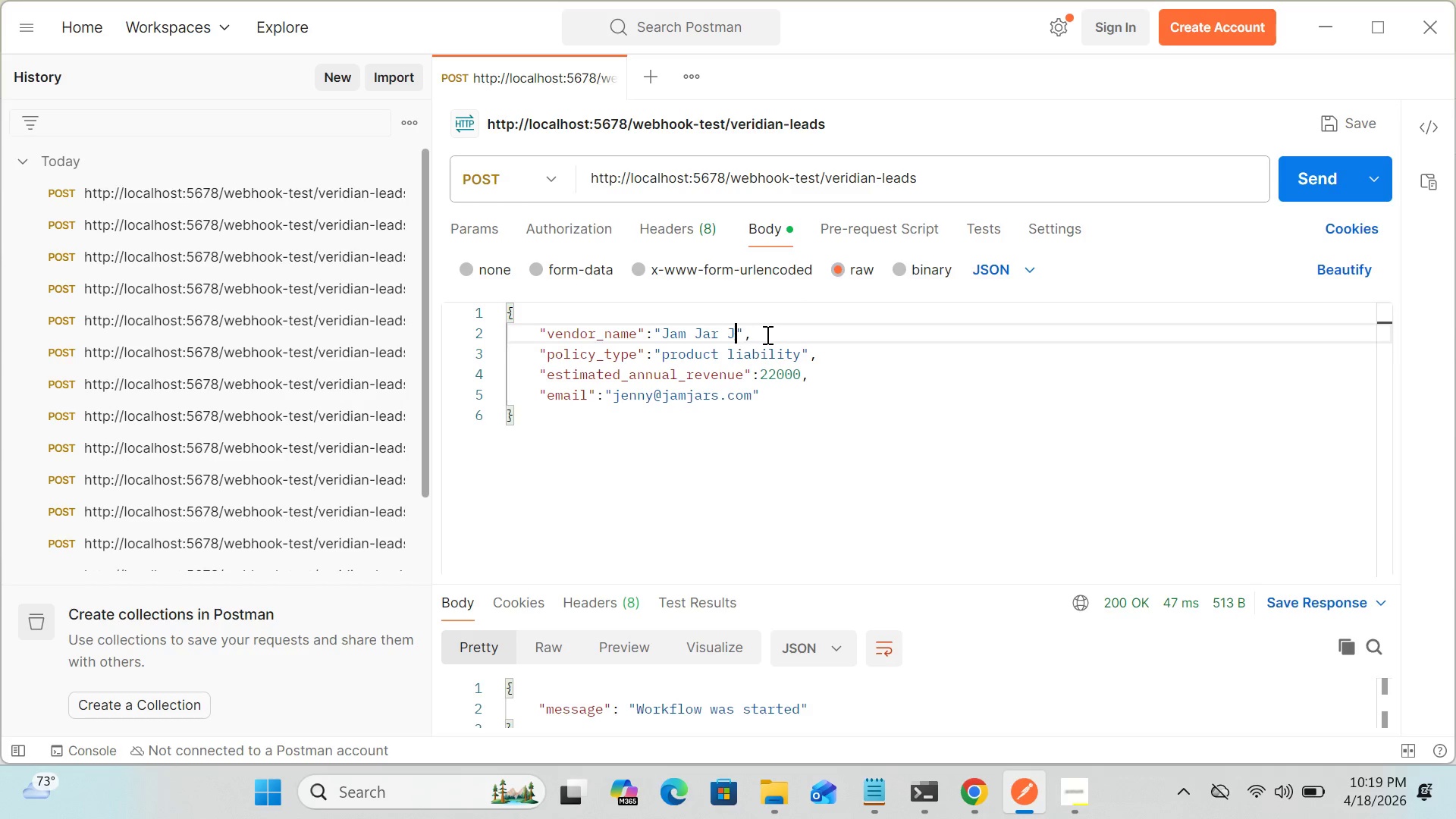 
key(Backspace)
 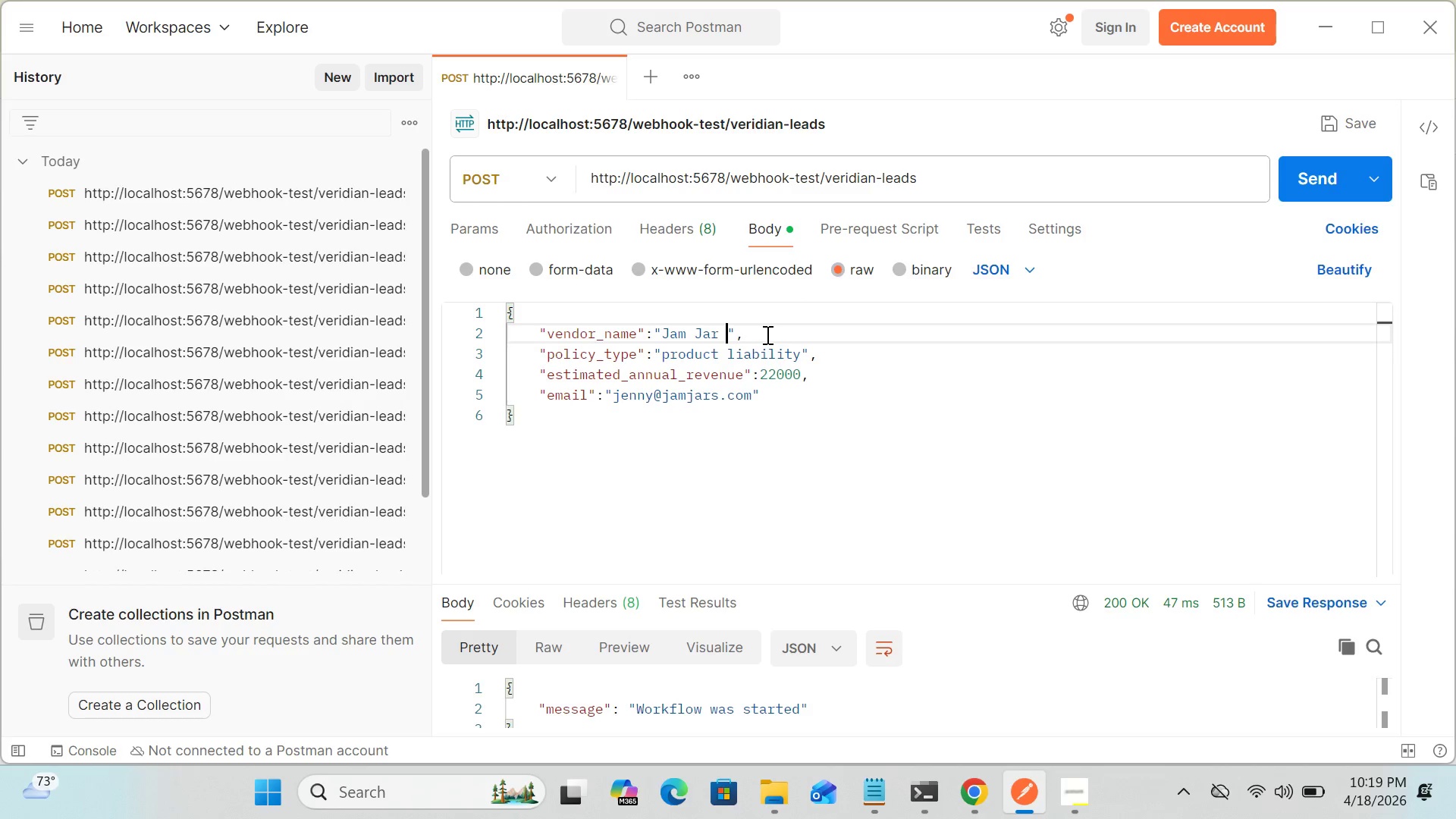 
key(Backspace)
 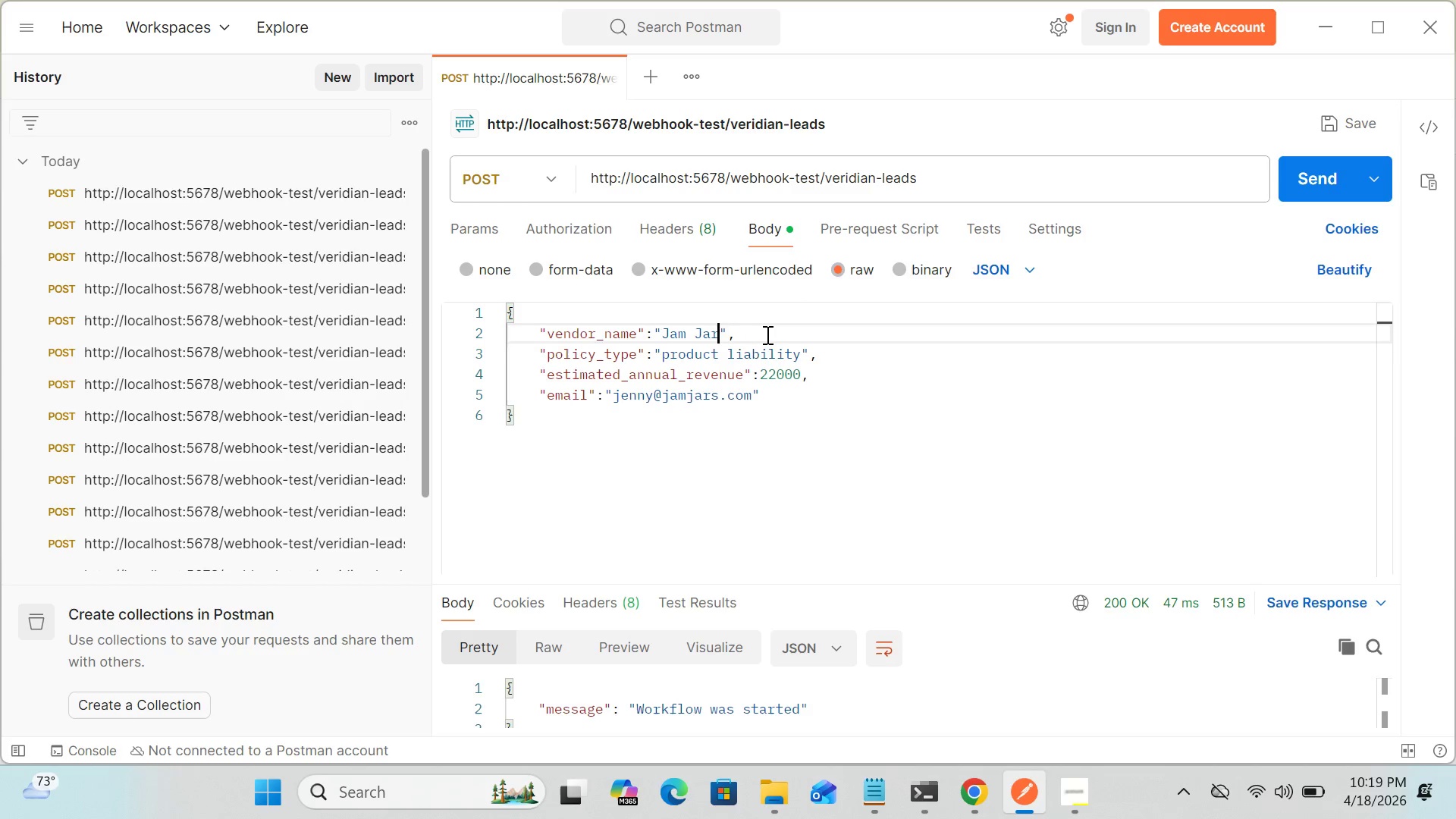 
key(Backspace)
 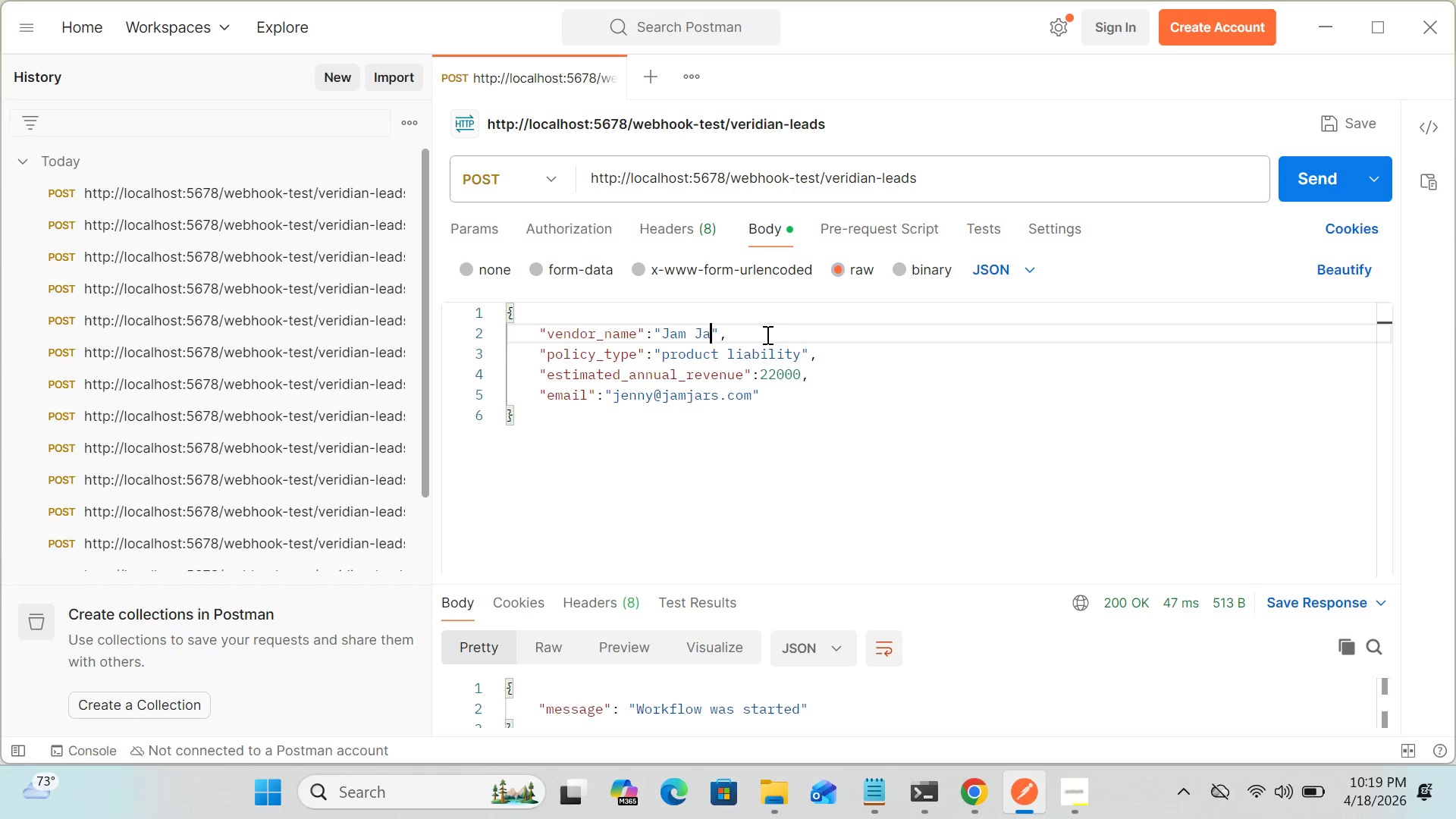 
key(Backspace)
 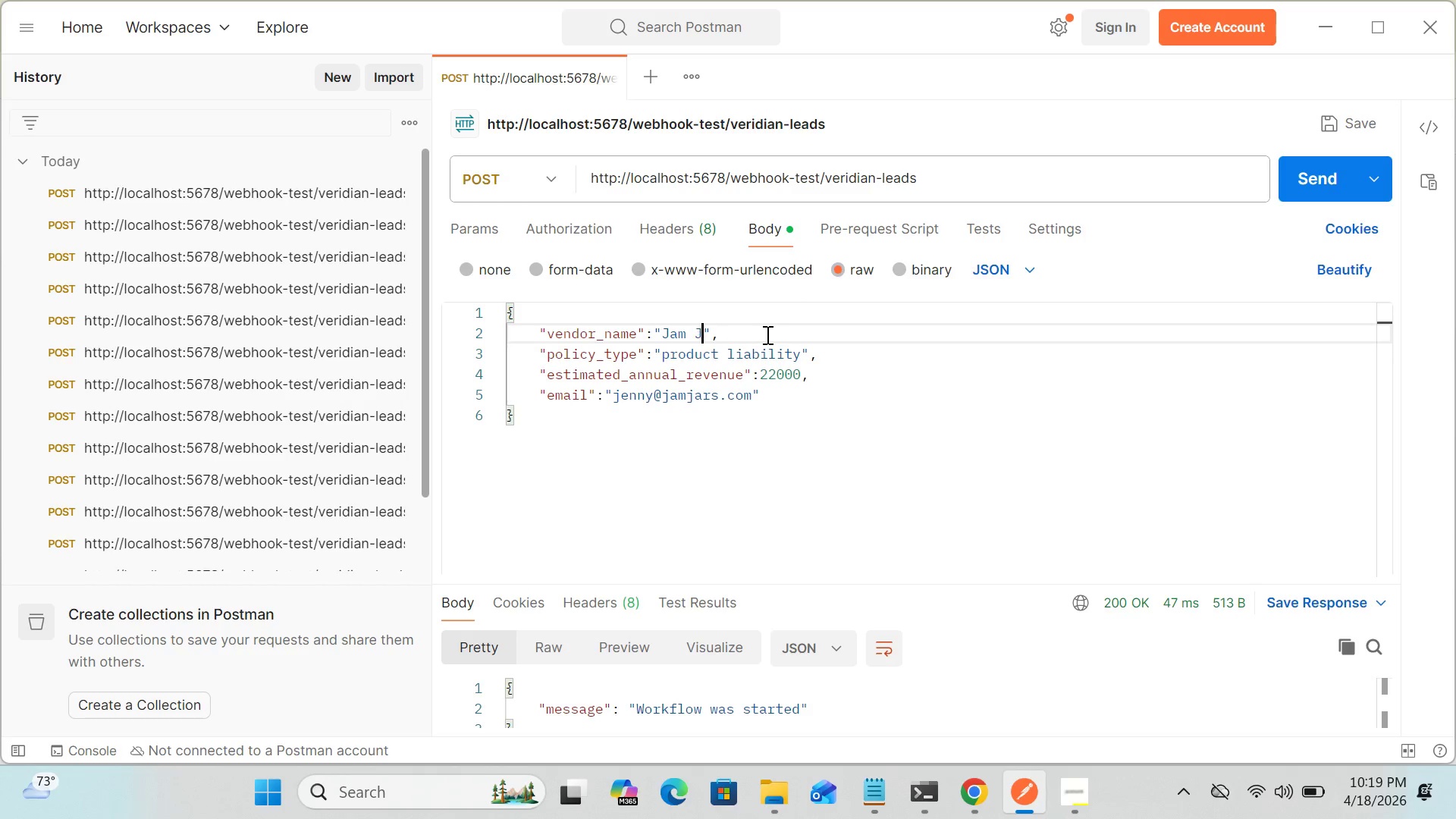 
key(Backspace)
 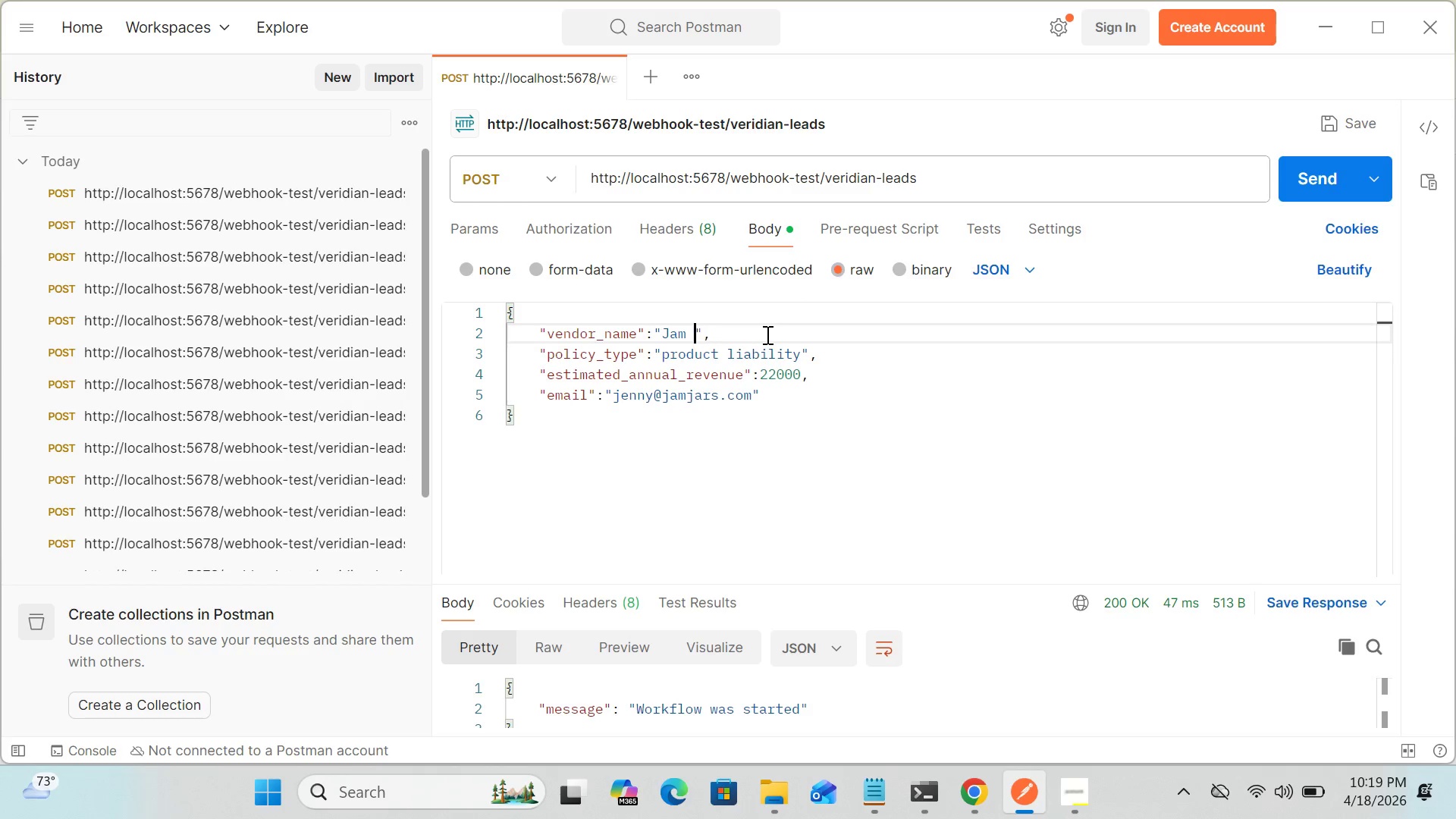 
key(Backspace)
 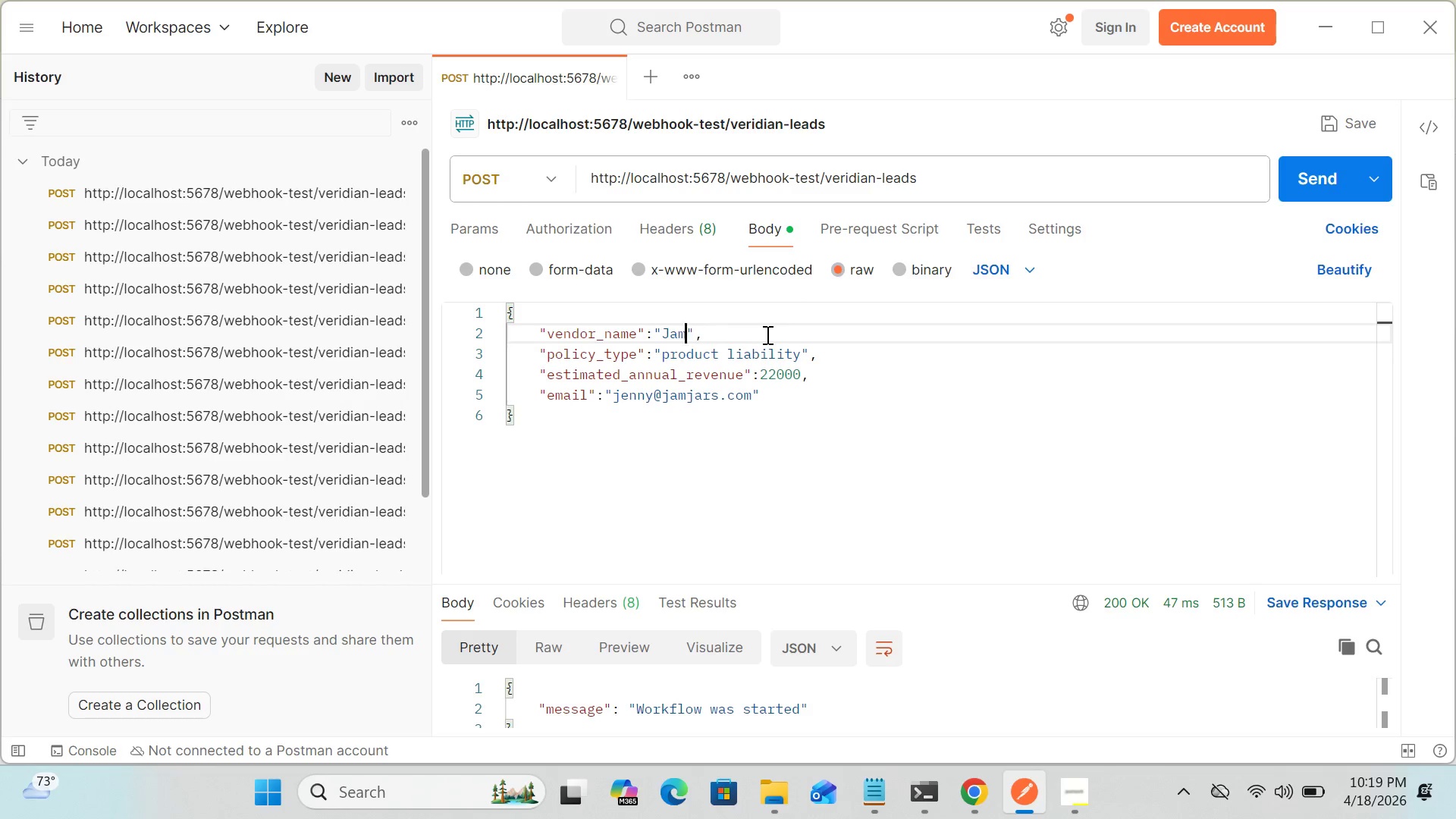 
key(Backspace)
 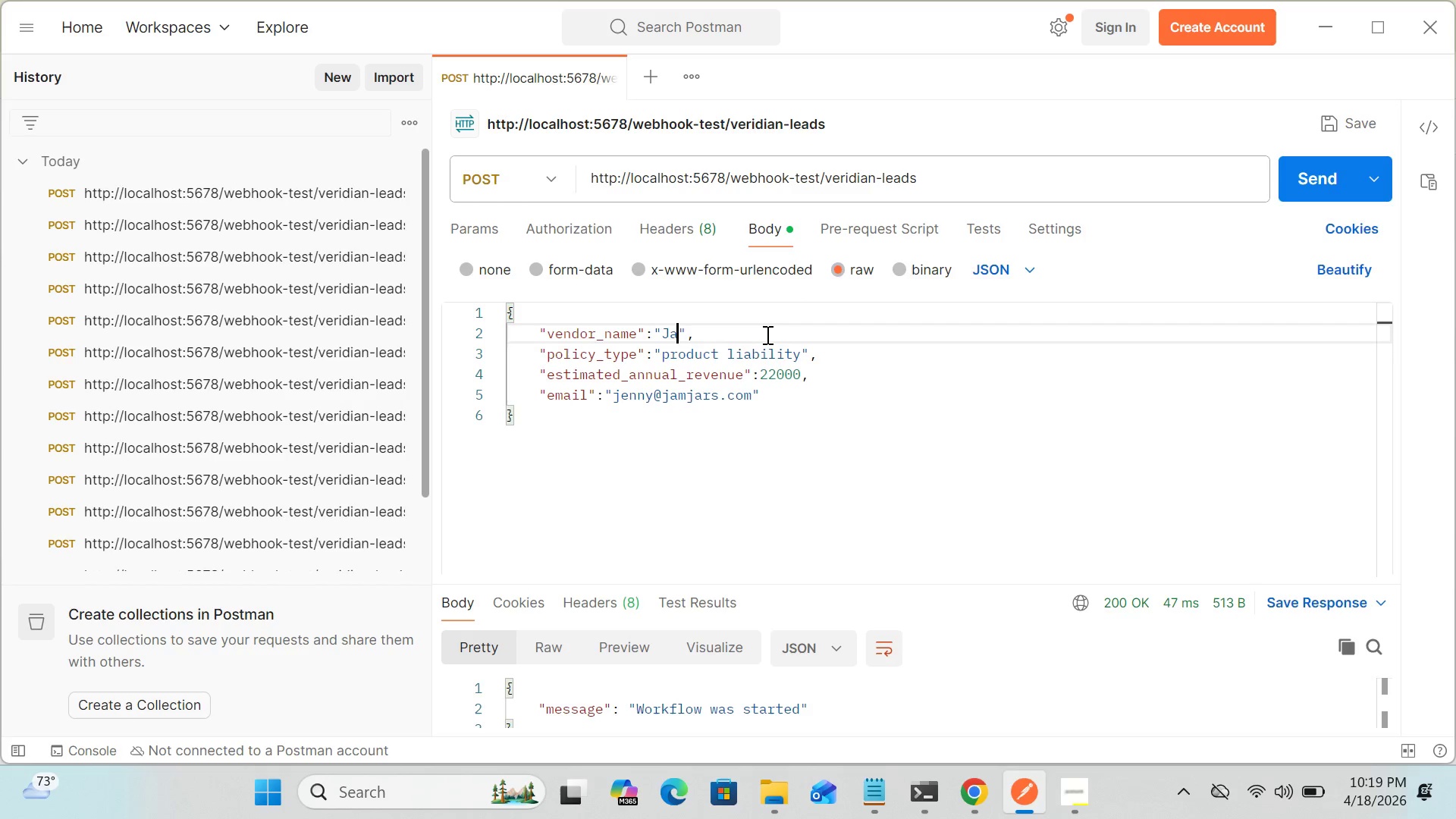 
key(Backspace)
 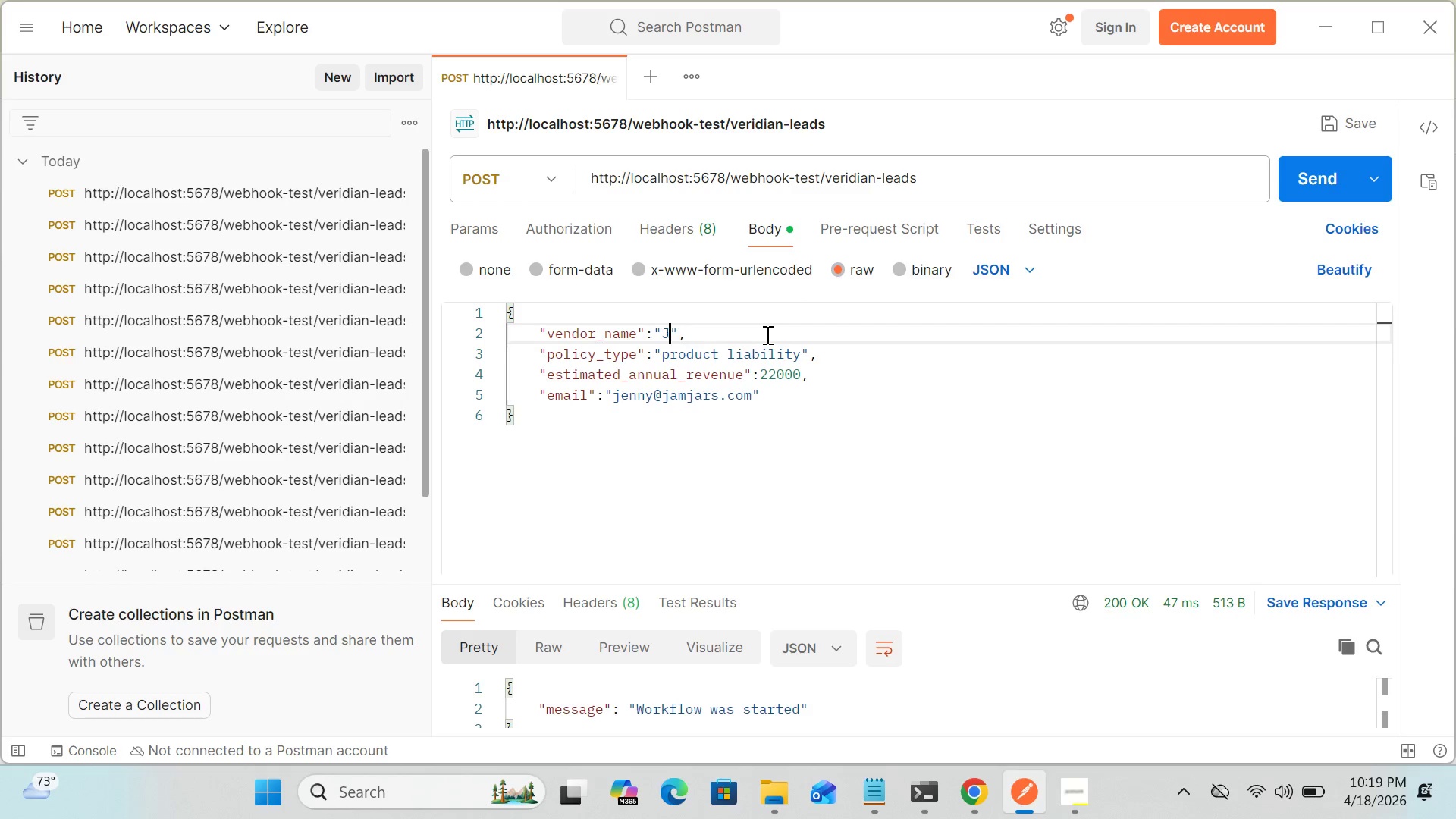 
key(Backspace)
 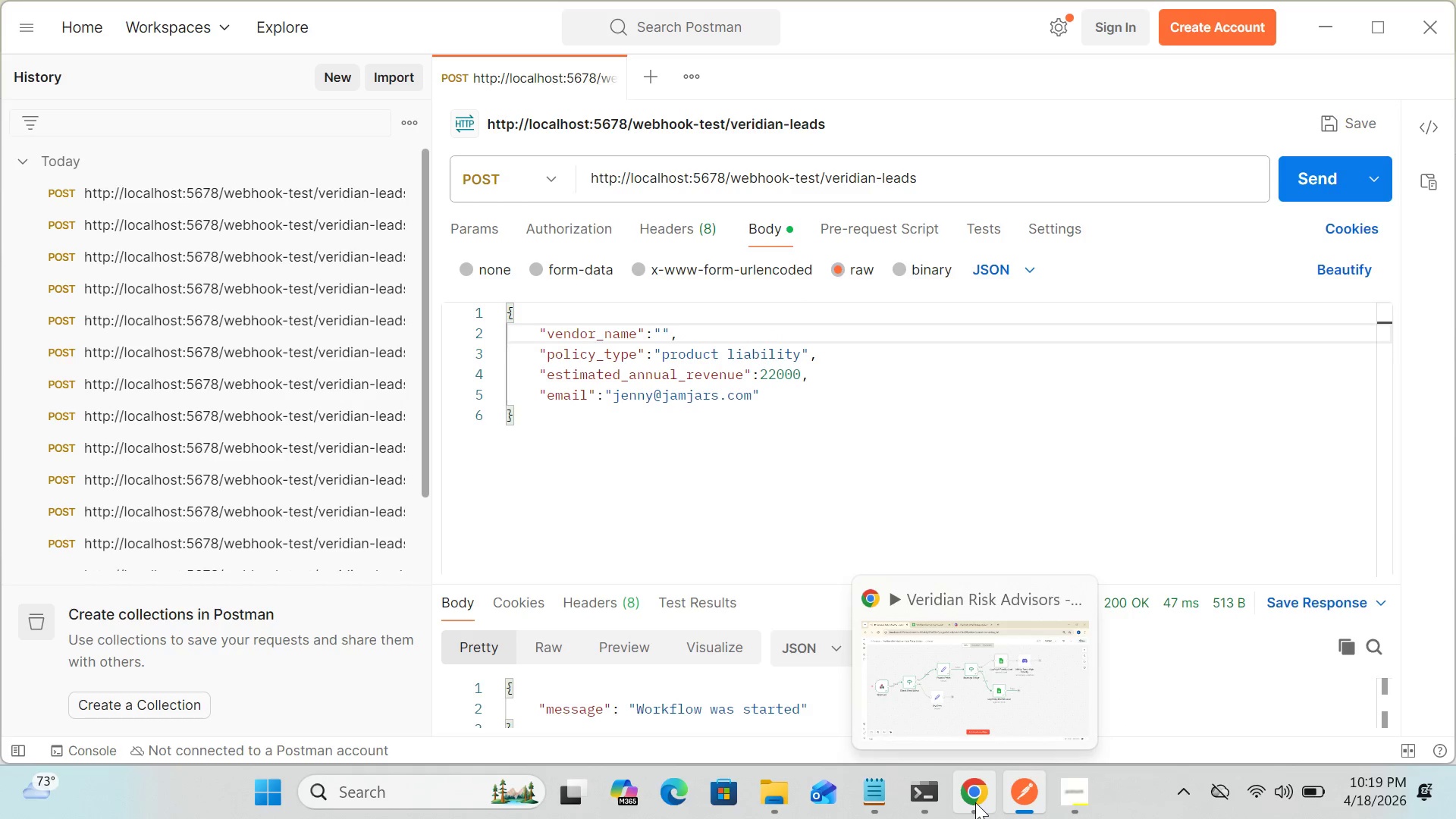 
left_click([1078, 786])
 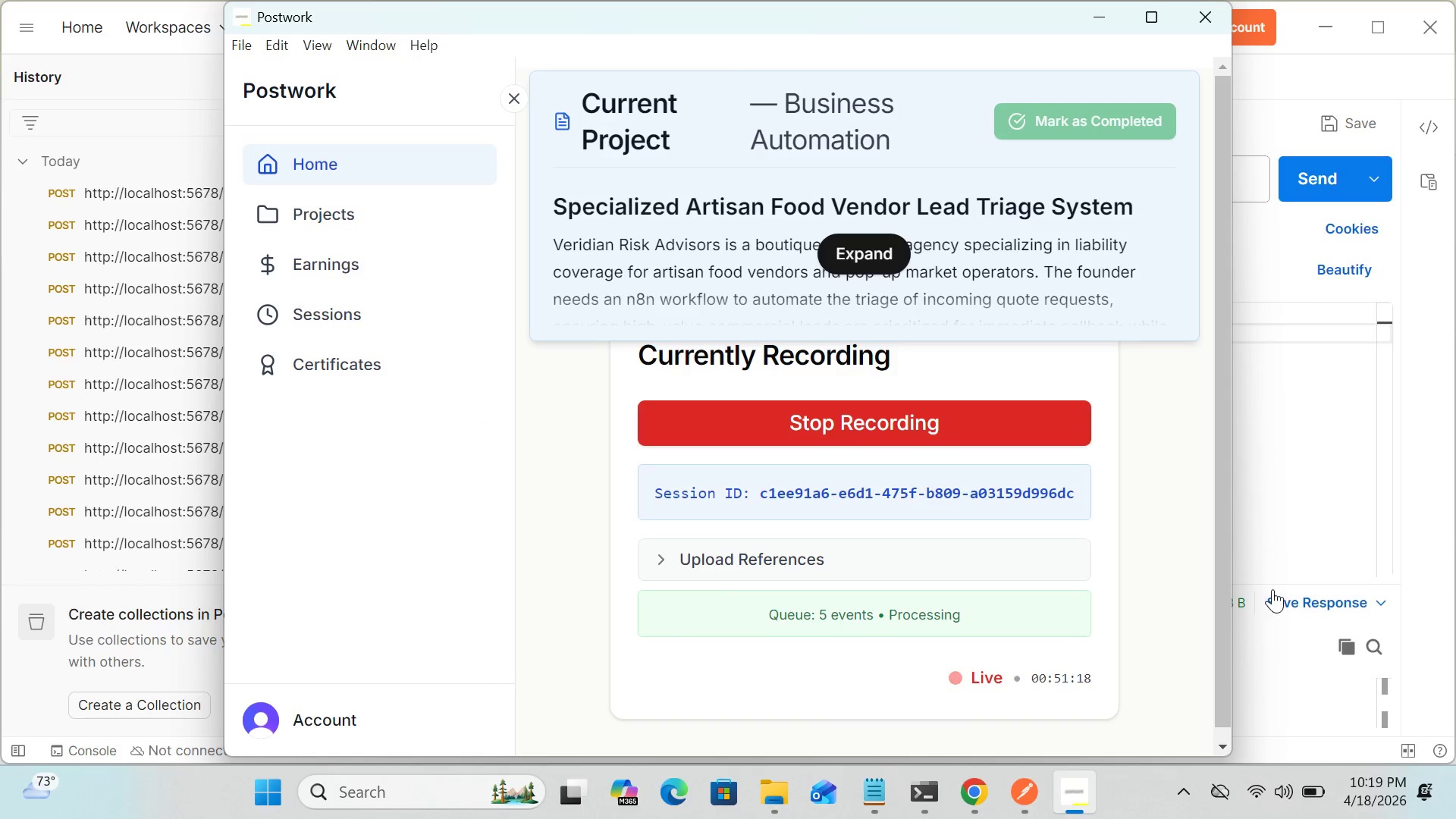 
left_click([1279, 560])
 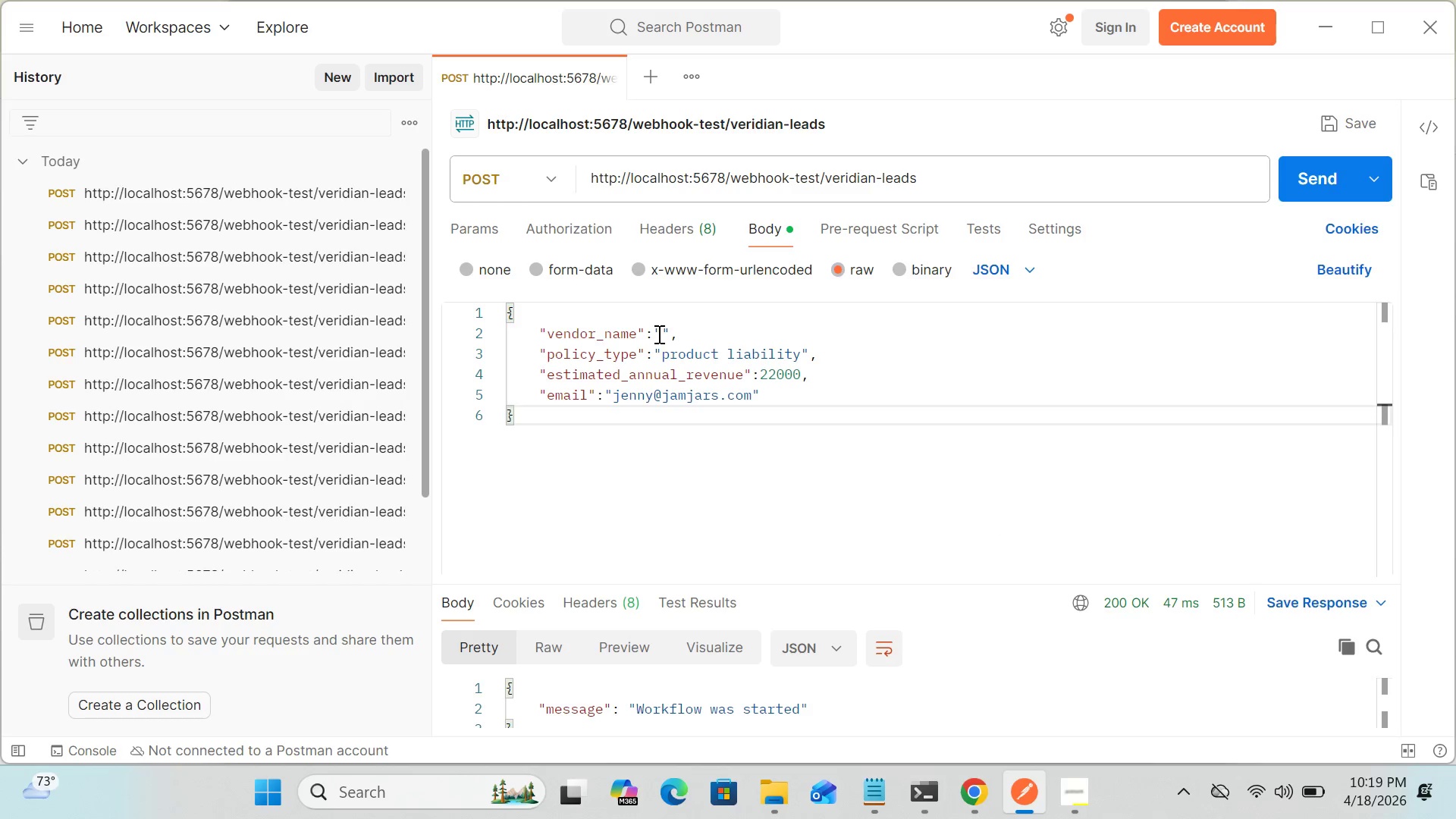 
wait(5.11)
 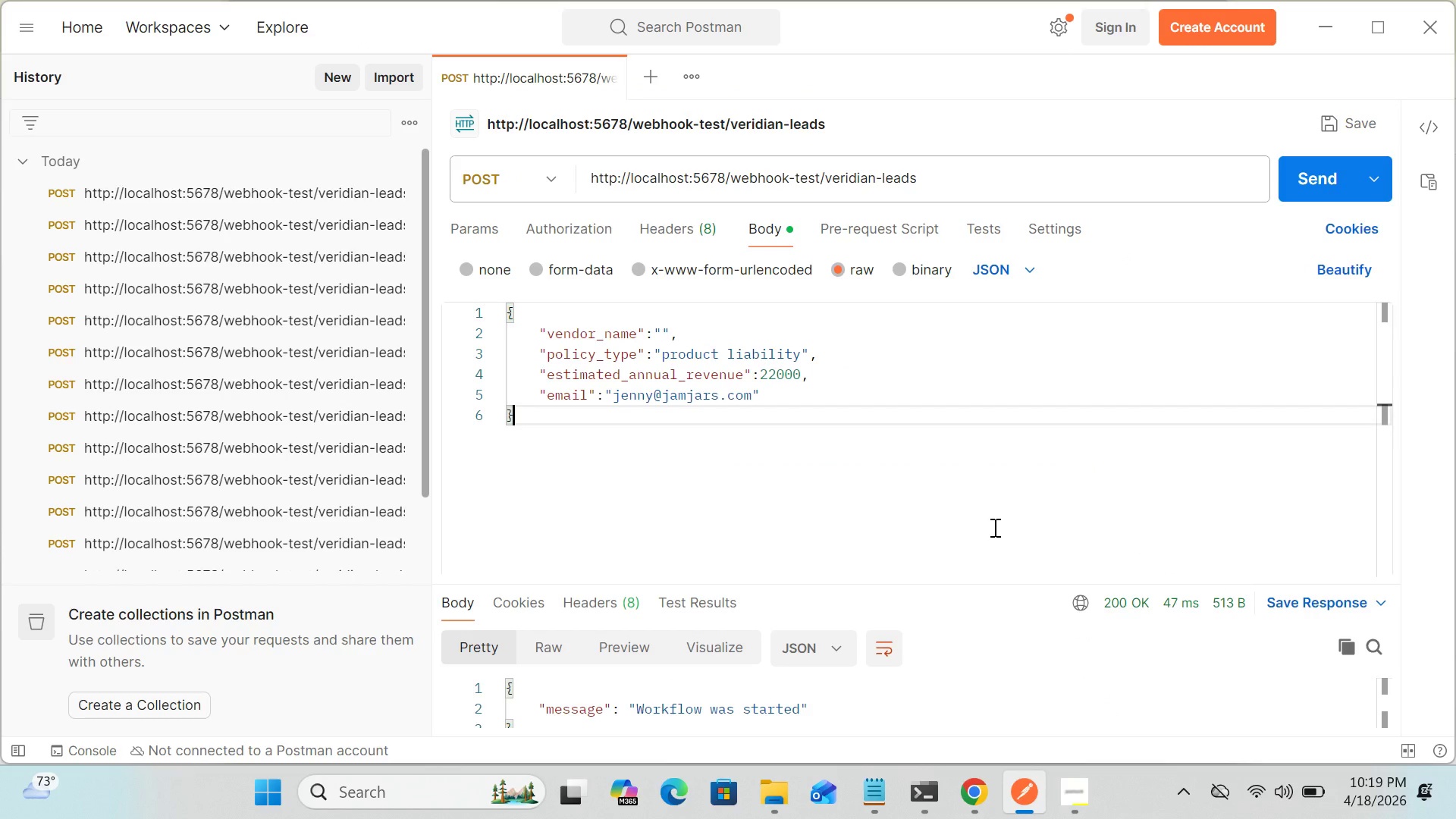 
left_click([662, 333])
 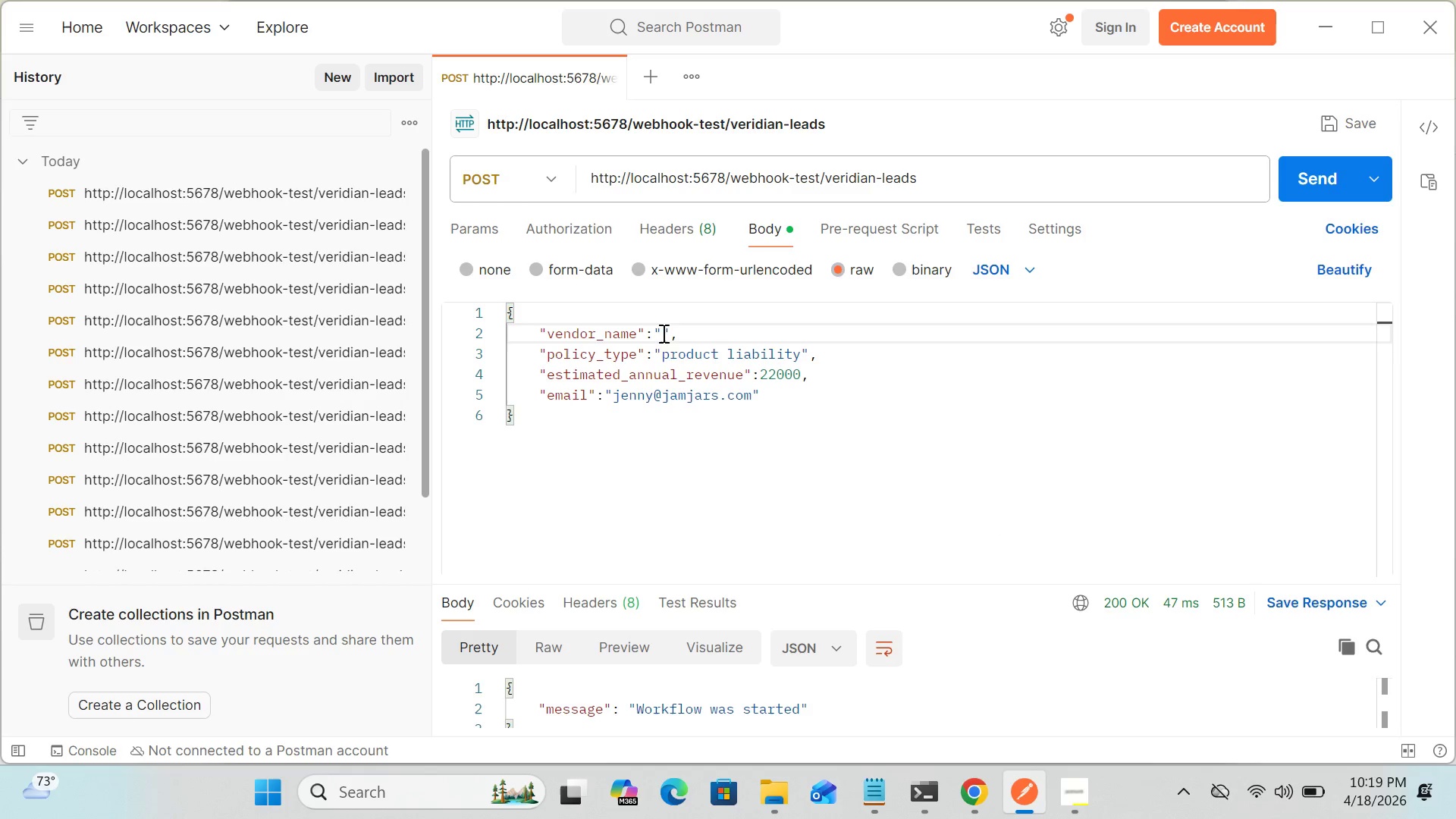 
key(CapsLock)
 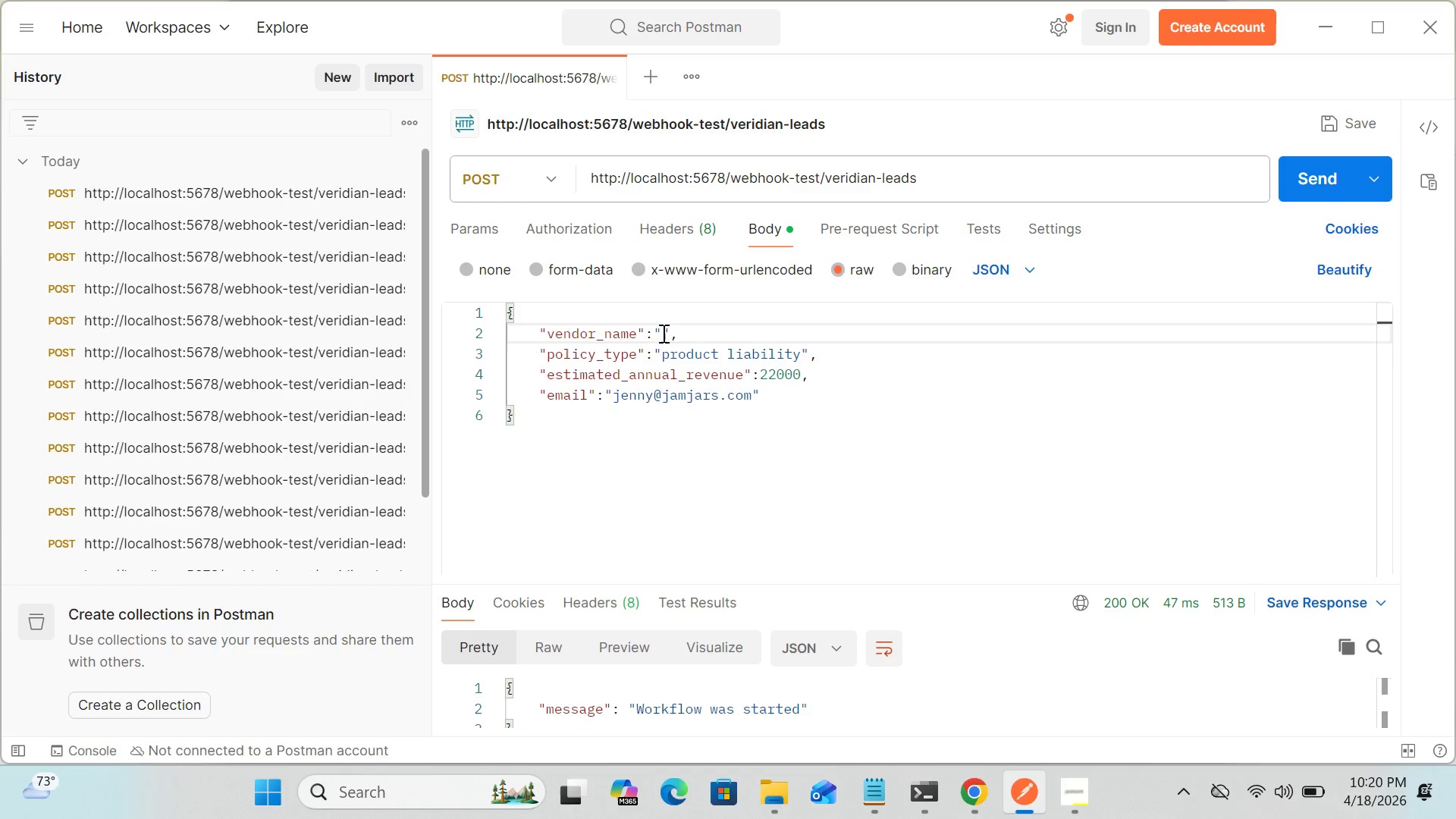 
key(S)
 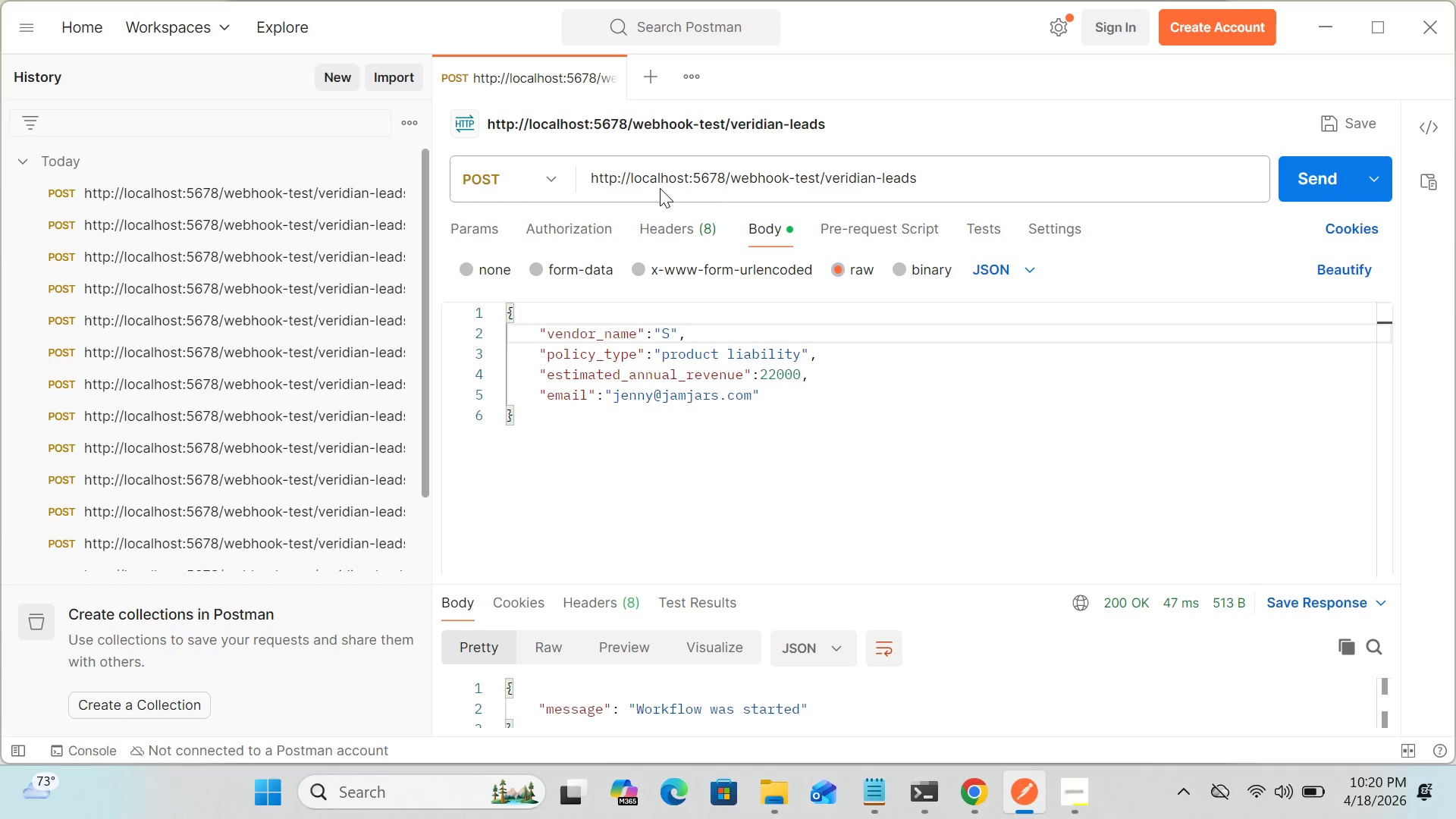 
type(U)
key(Backspace)
type(unny Pickle Co.)
 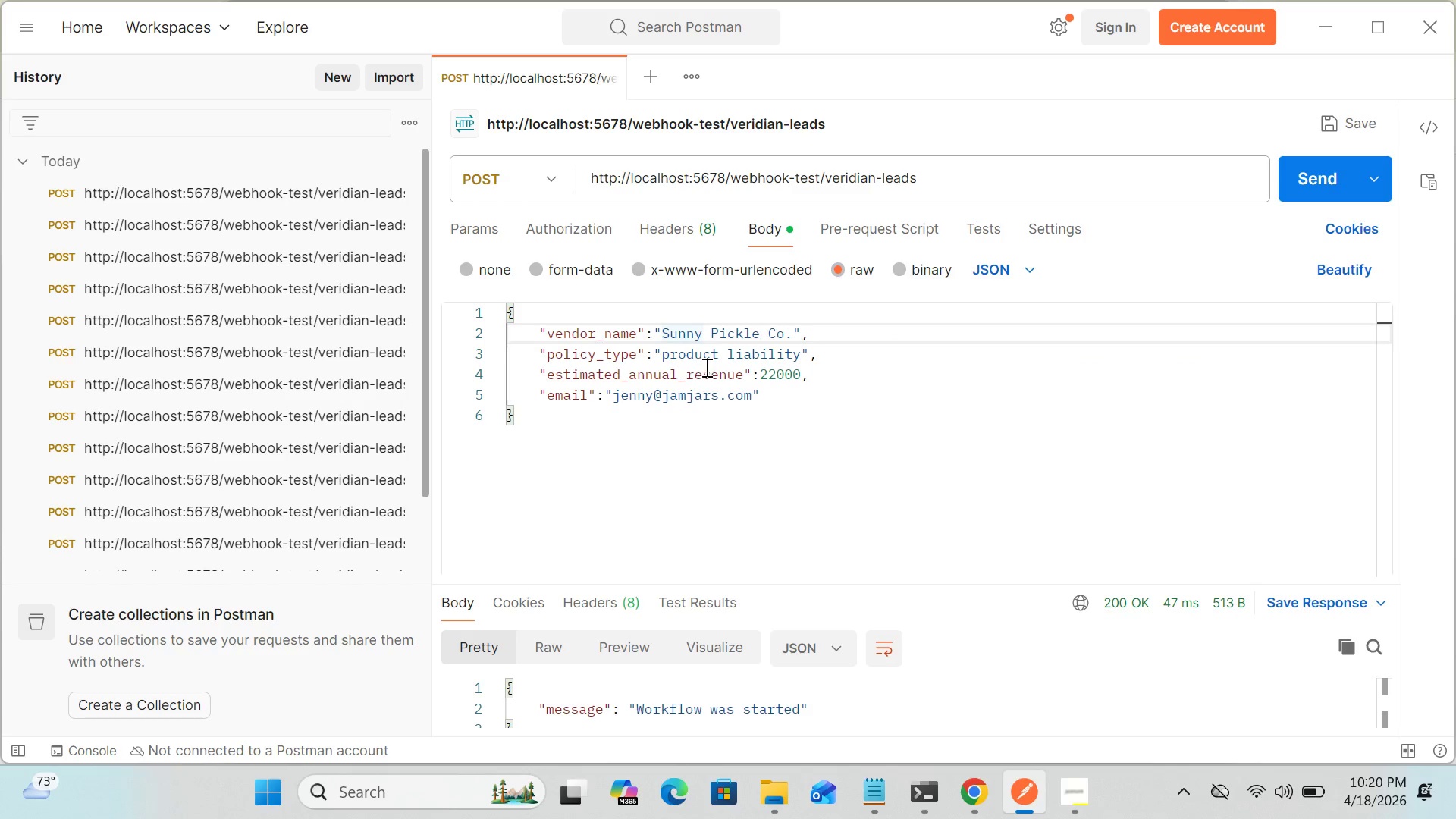 
left_click([721, 356])
 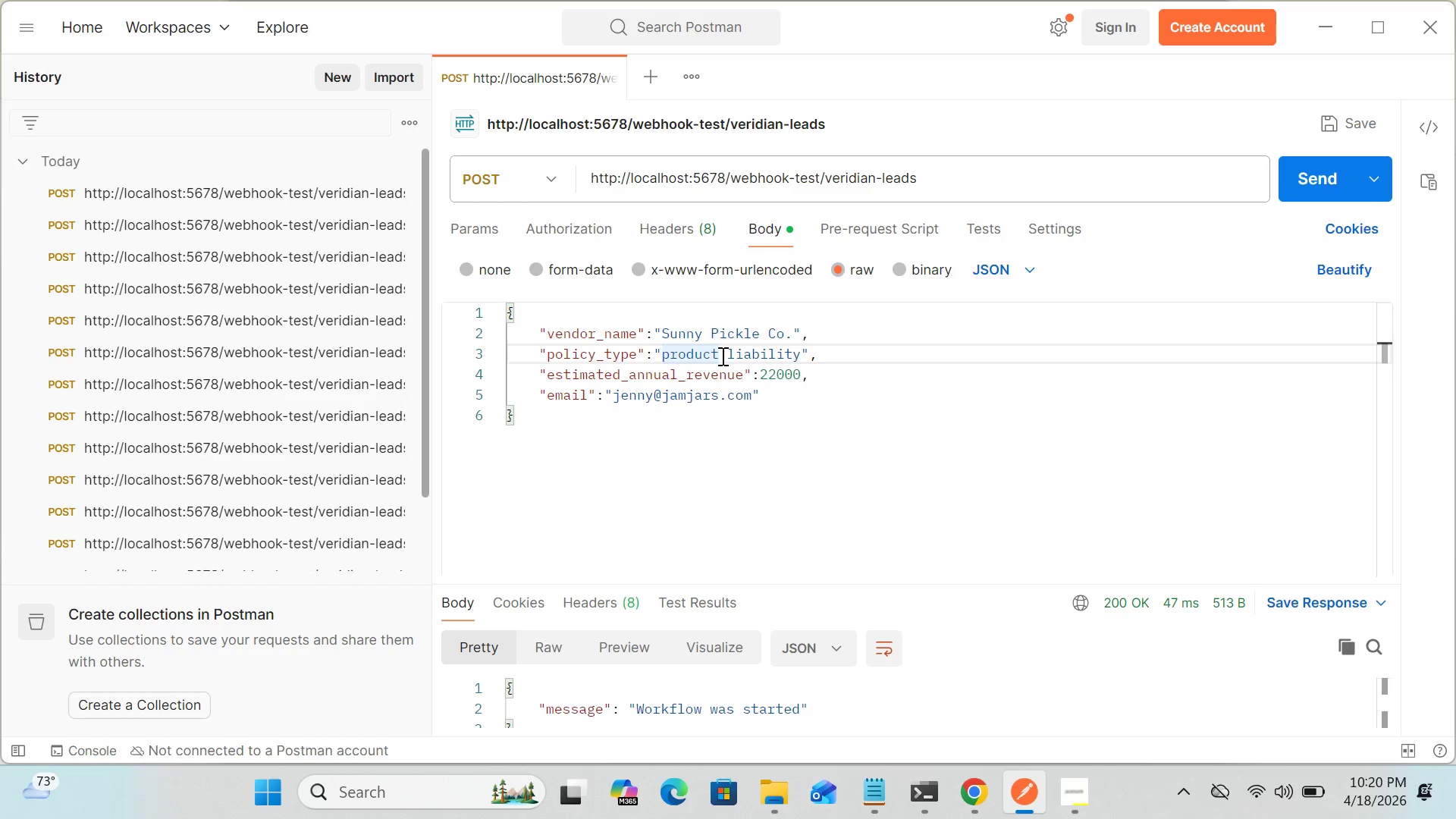 
key(Backspace)
key(Backspace)
key(Backspace)
key(Backspace)
key(Backspace)
key(Backspace)
key(Backspace)
type(general)
 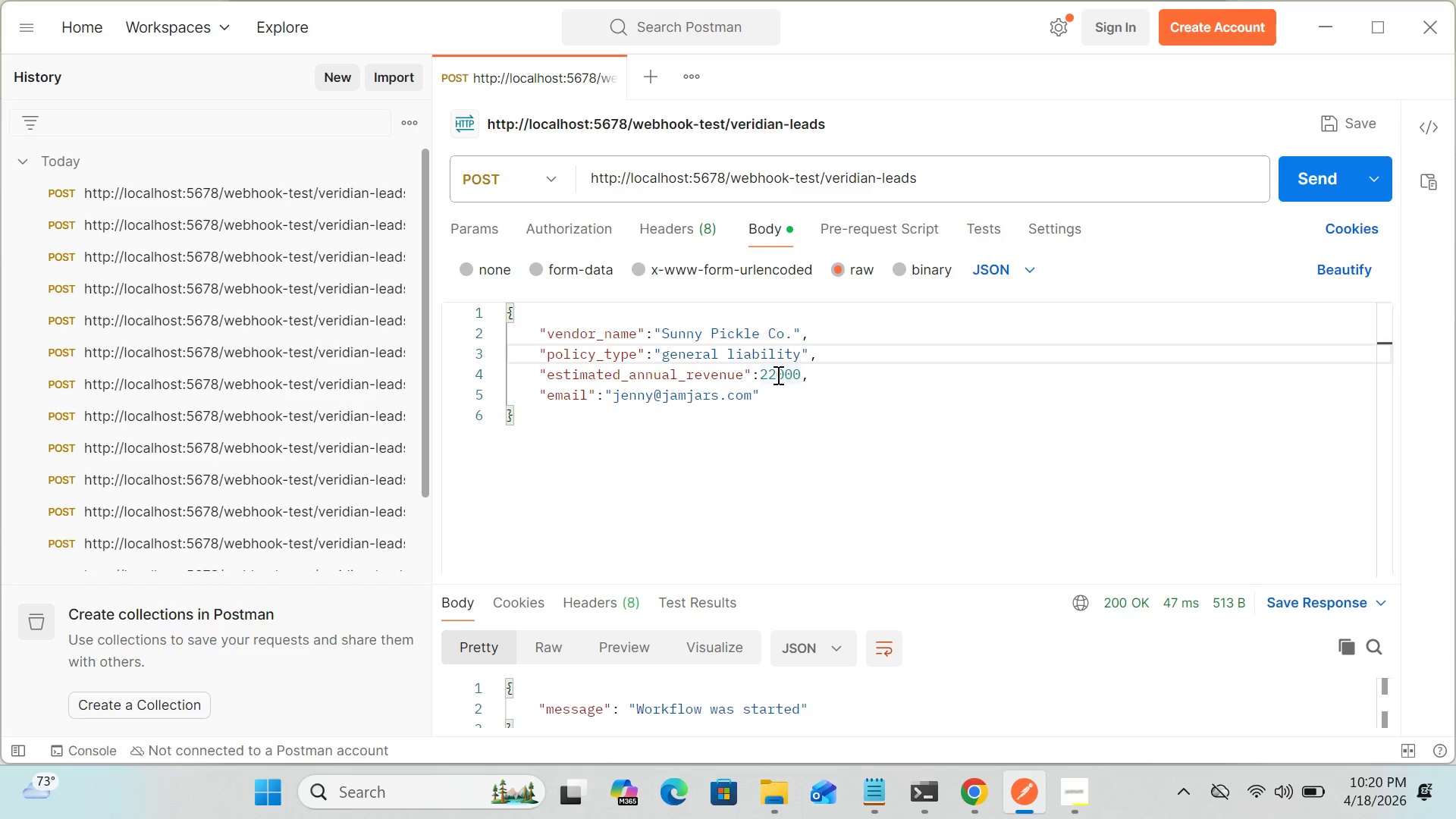 
wait(6.3)
 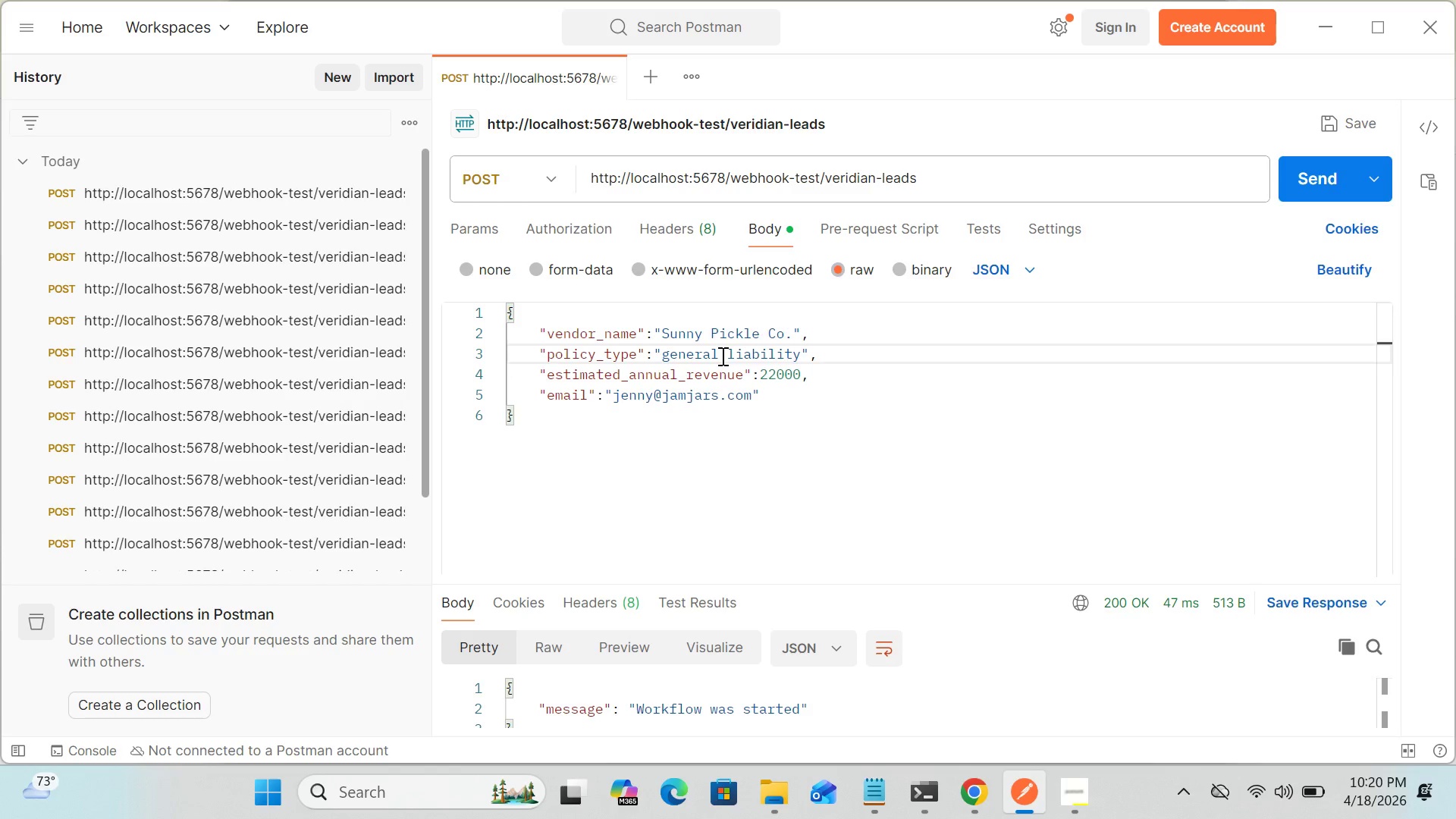 
left_click([776, 372])
 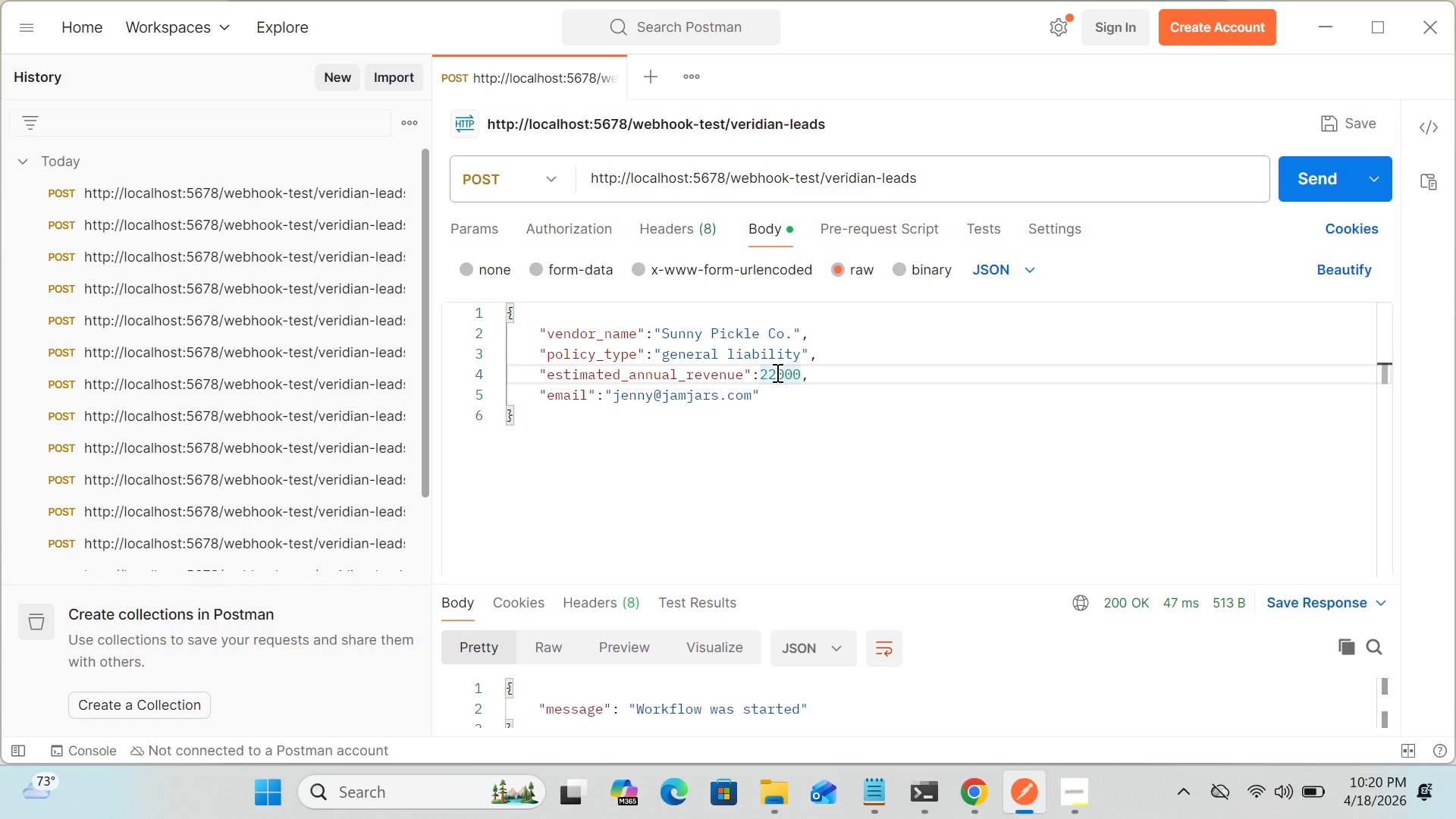 
key(Backspace)
key(Backspace)
type(75)
 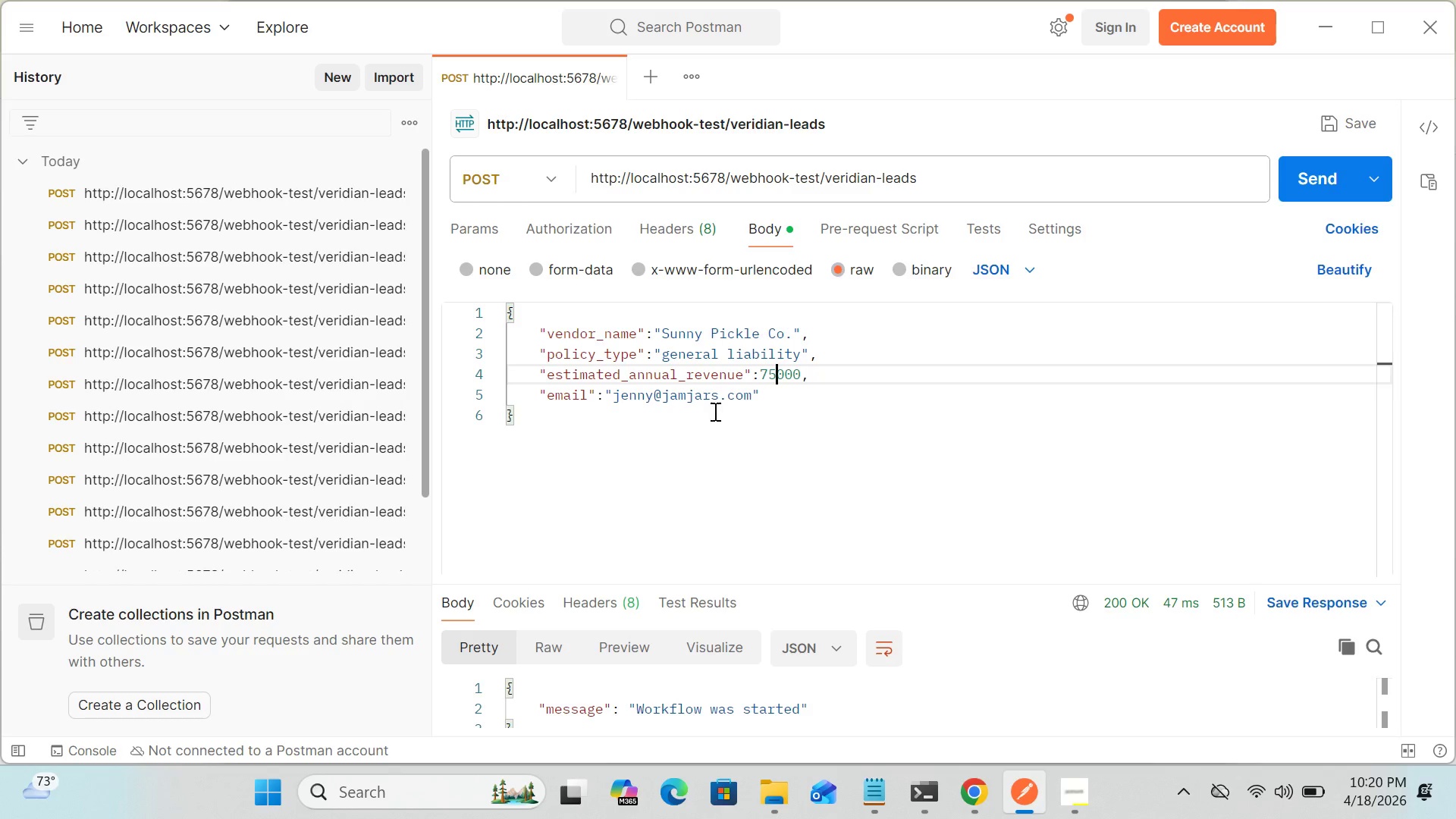 
left_click([720, 399])
 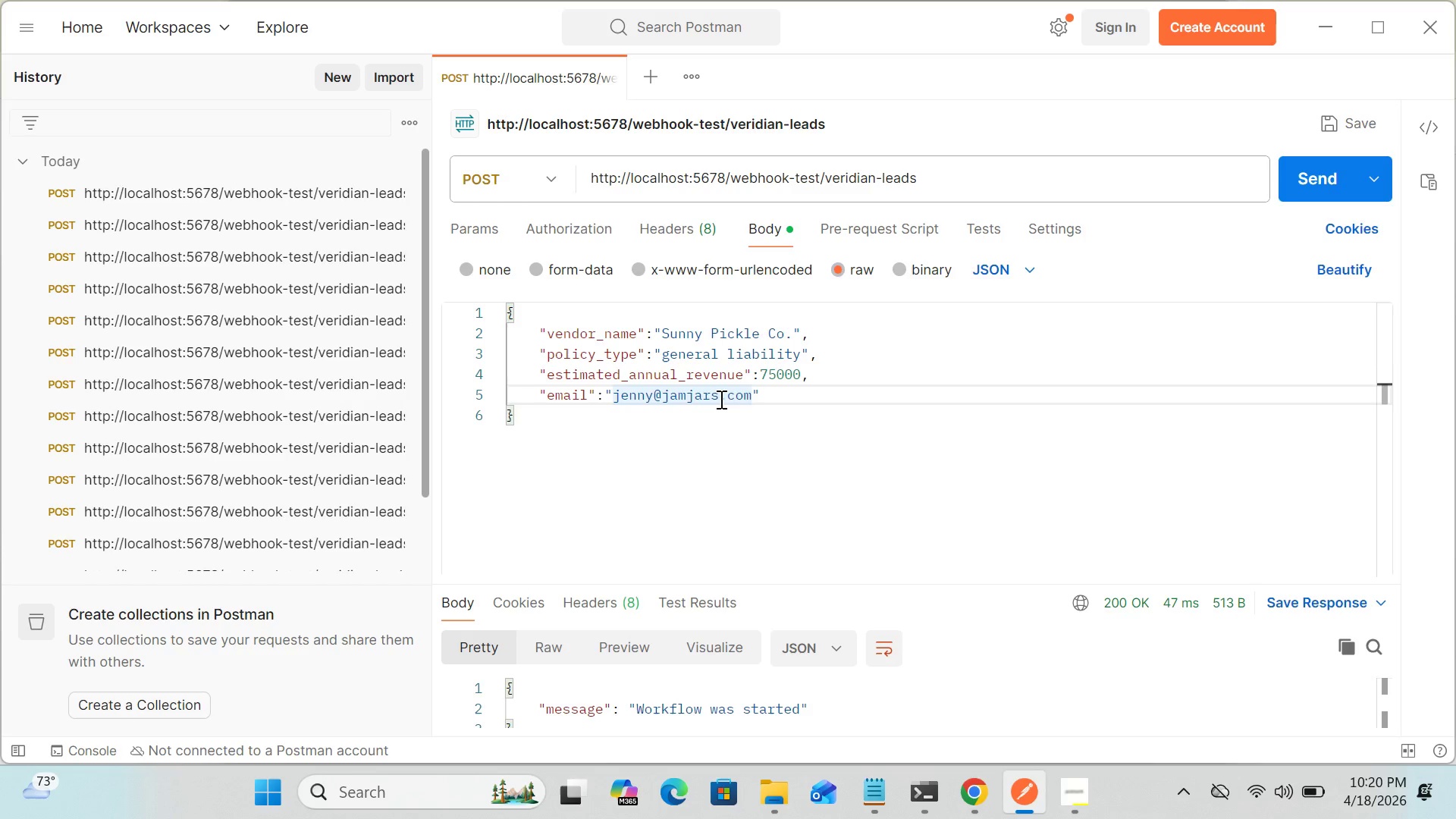 
key(Backspace)
key(Backspace)
key(Backspace)
key(Backspace)
key(Backspace)
key(Backspace)
key(Backspace)
key(Backspace)
key(Backspace)
key(Backspace)
key(Backspace)
key(Backspace)
key(Backspace)
type(sunny)
 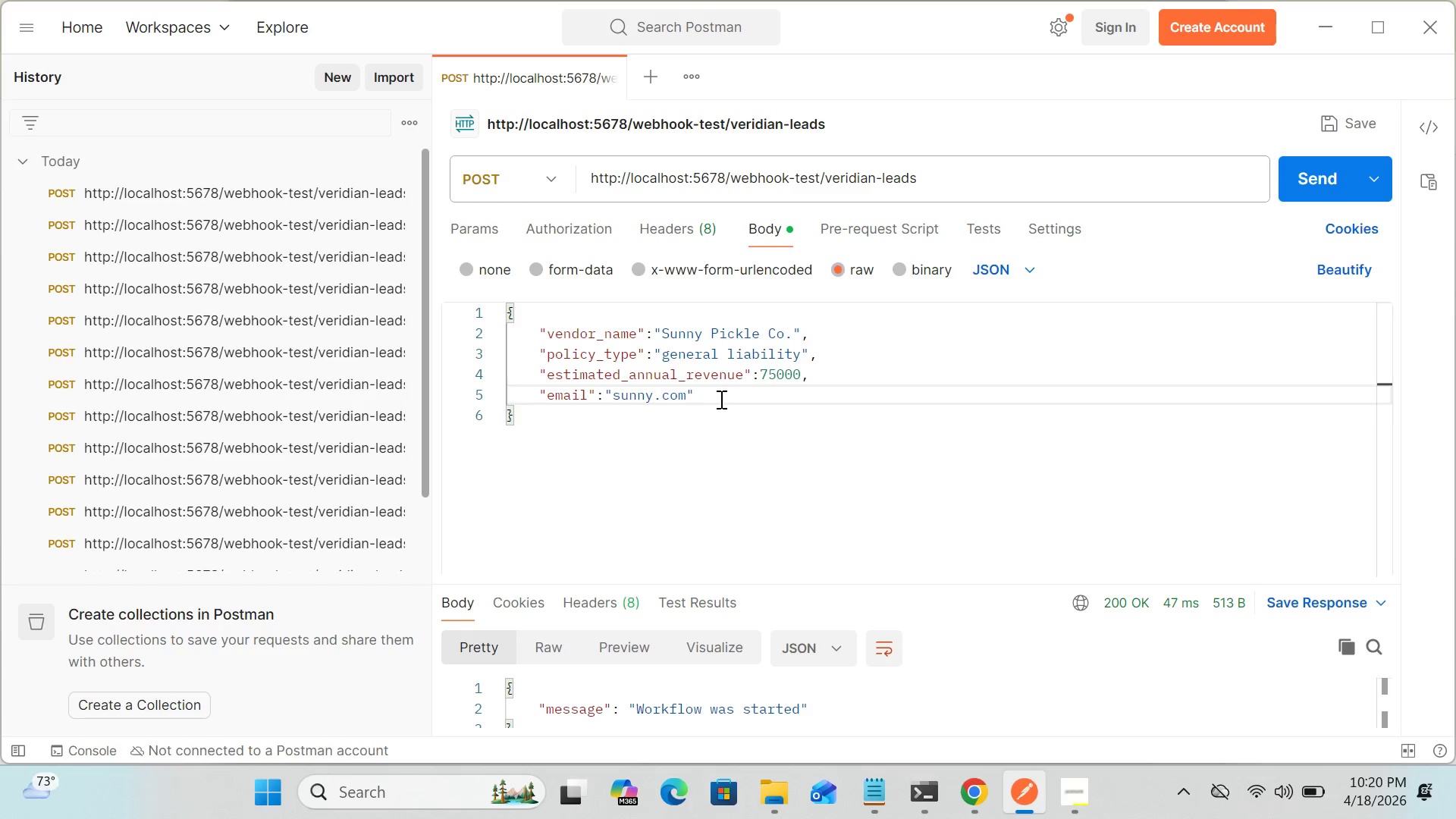 
hold_key(key=ShiftRight, duration=0.48)
 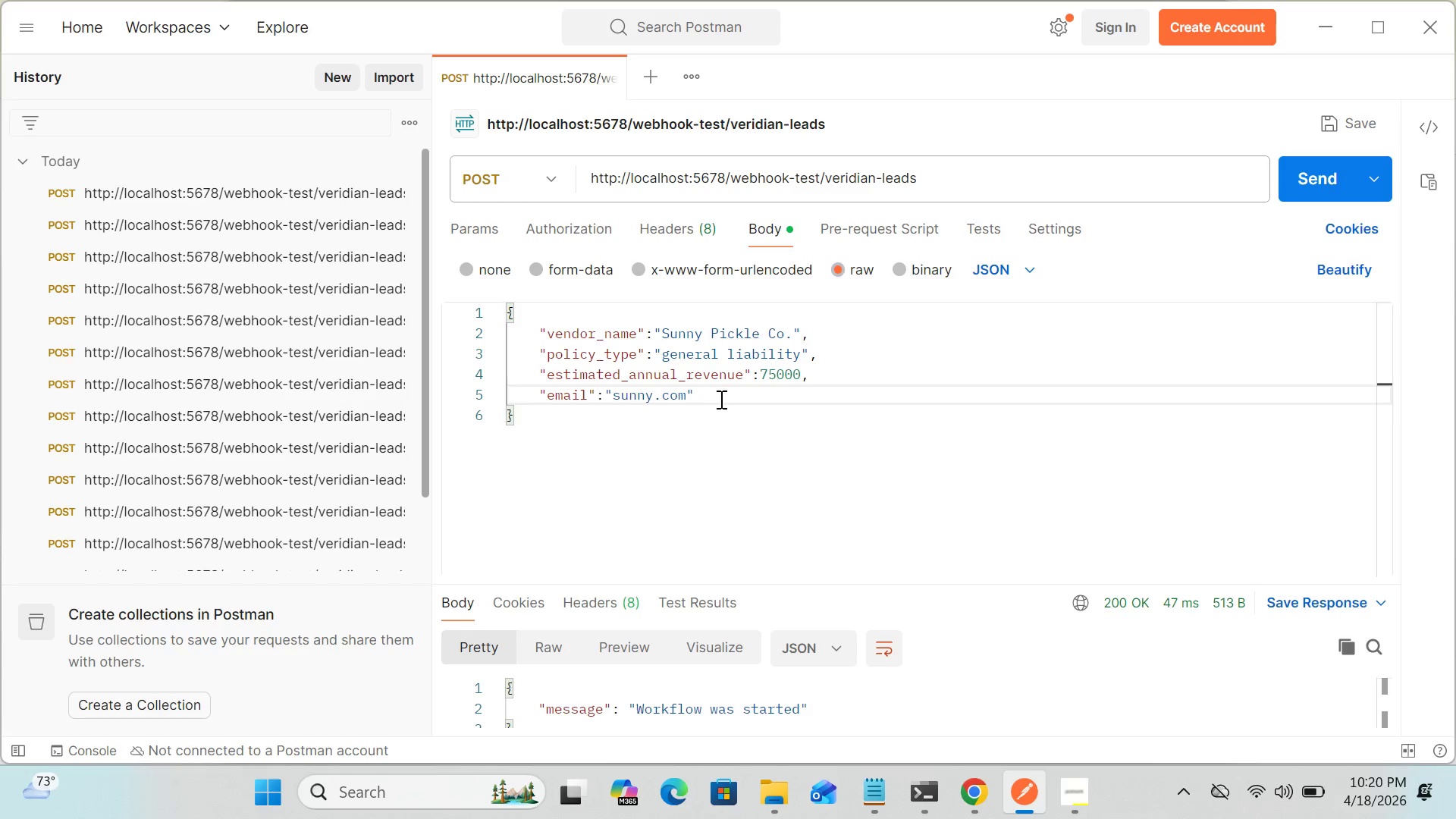 
type(@pickles)
 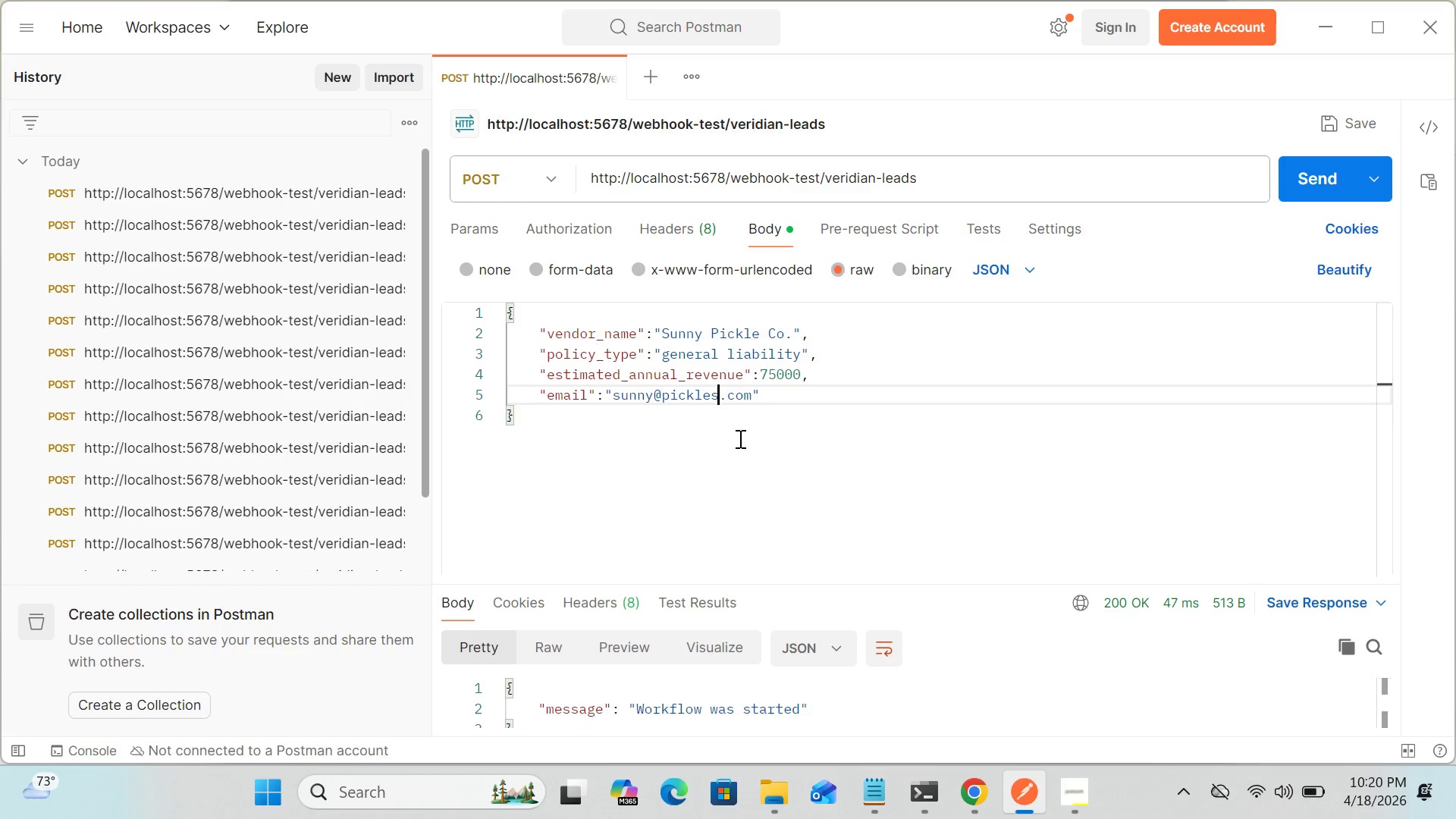 
left_click([710, 475])
 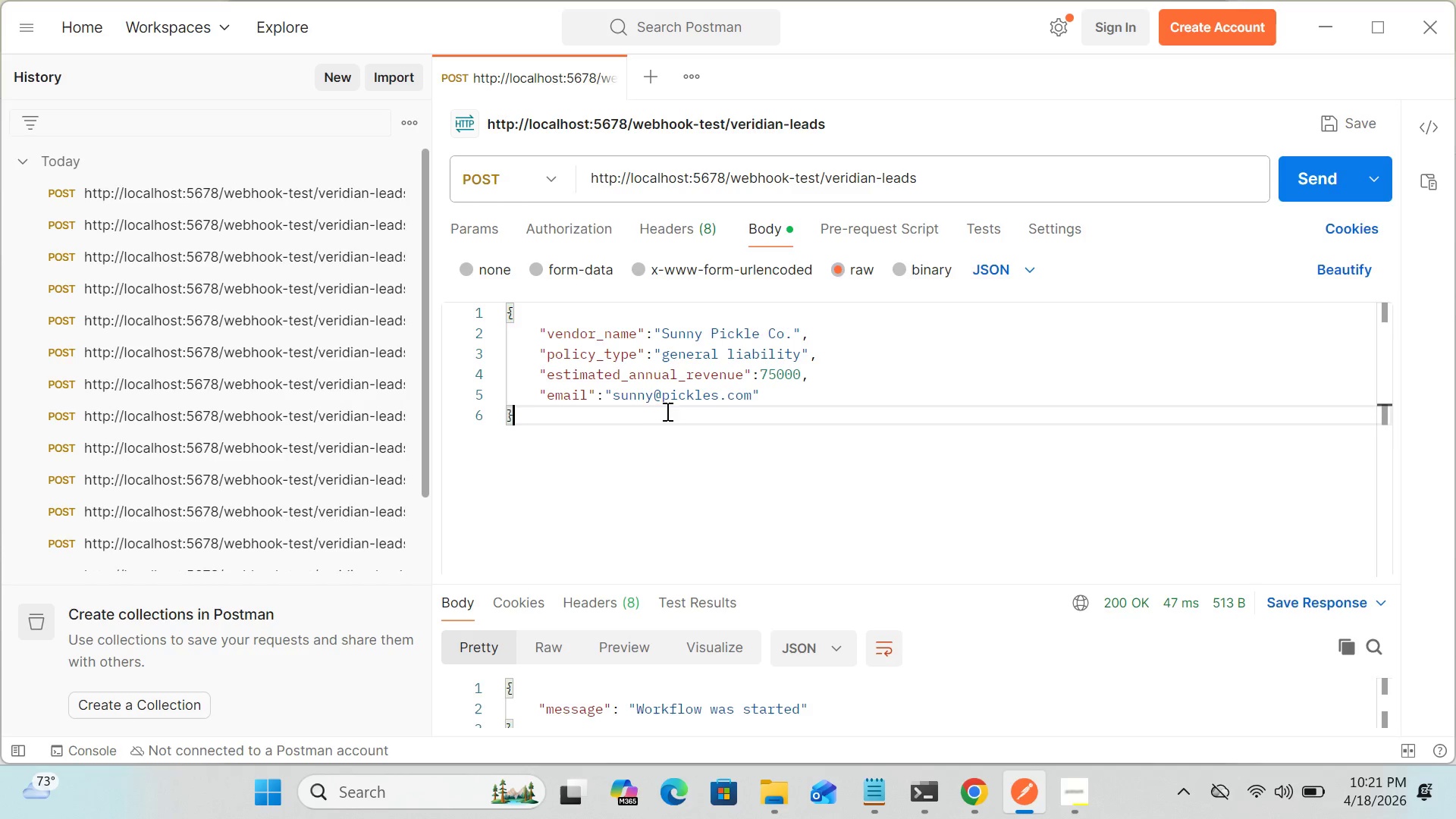 
wait(15.36)
 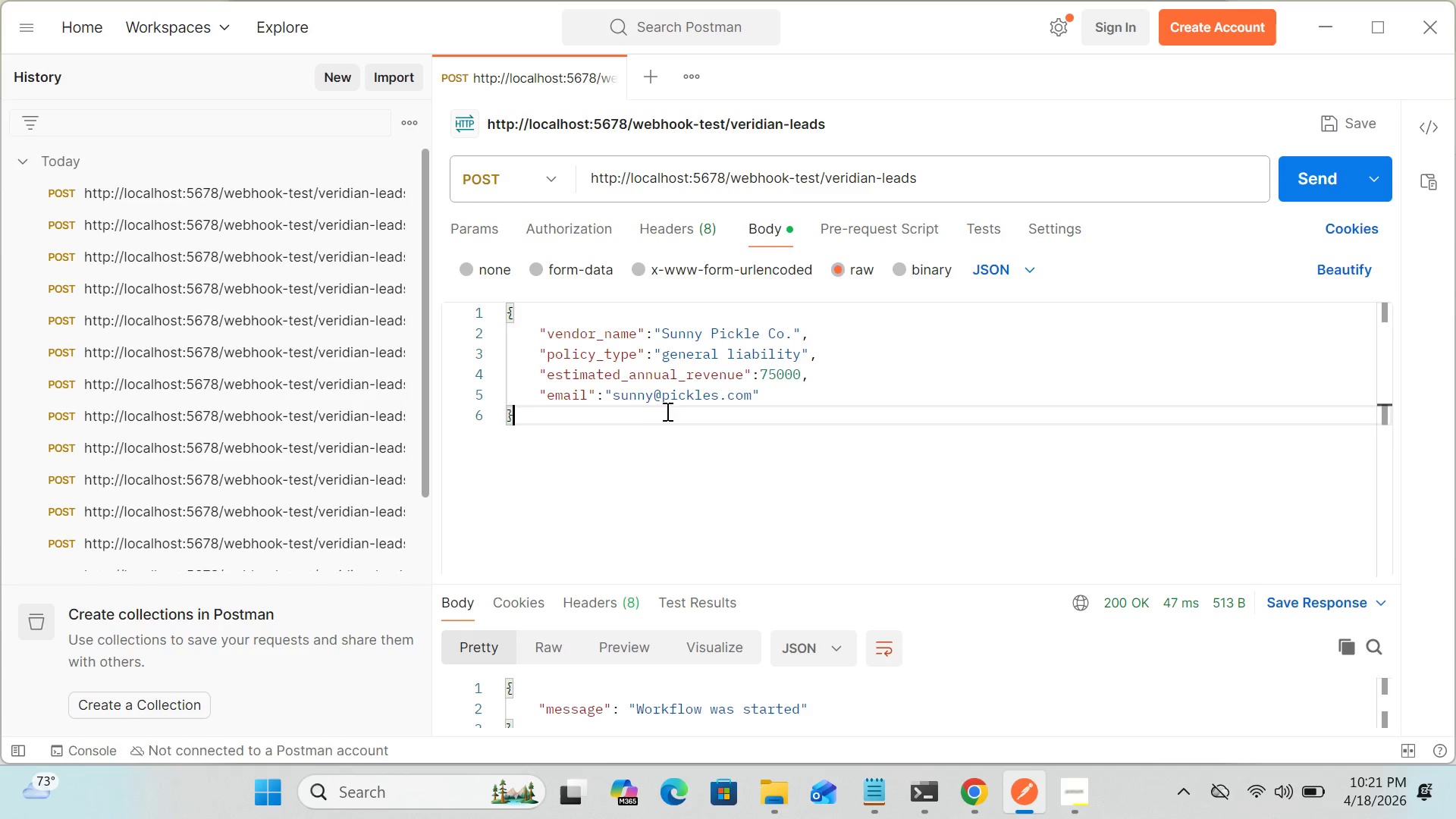 
left_click([981, 797])
 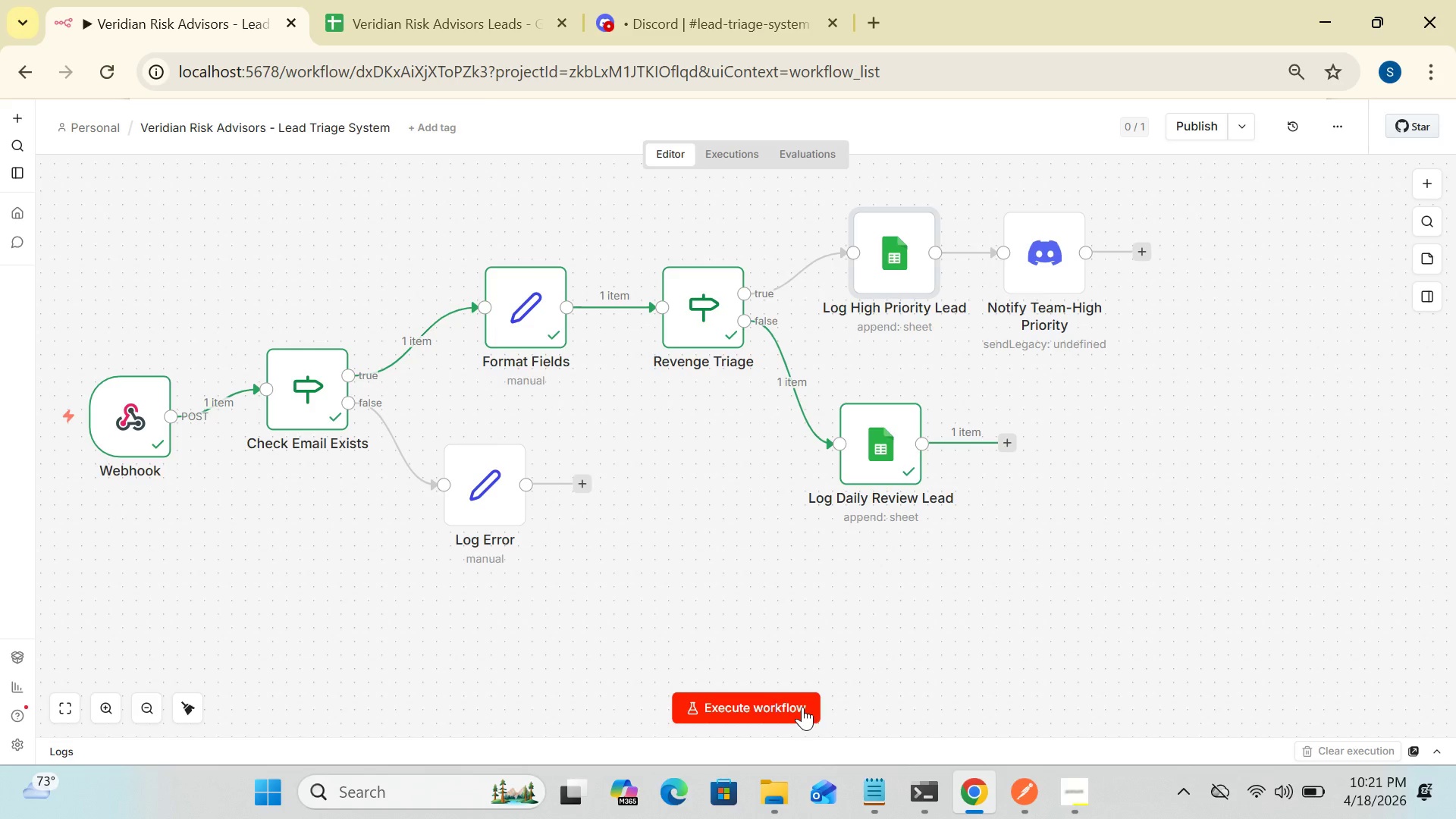 
left_click([798, 707])
 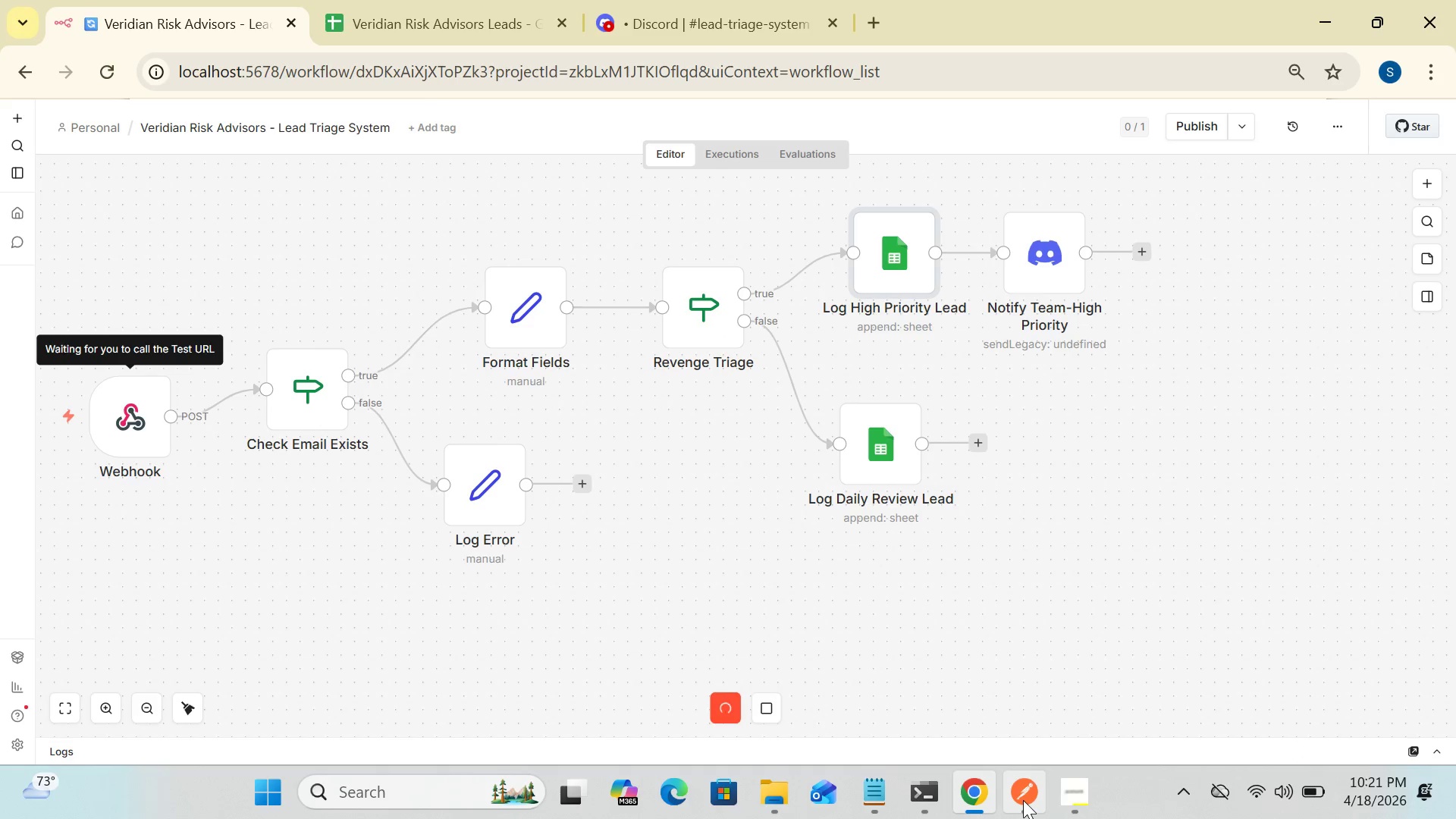 
left_click([1023, 800])
 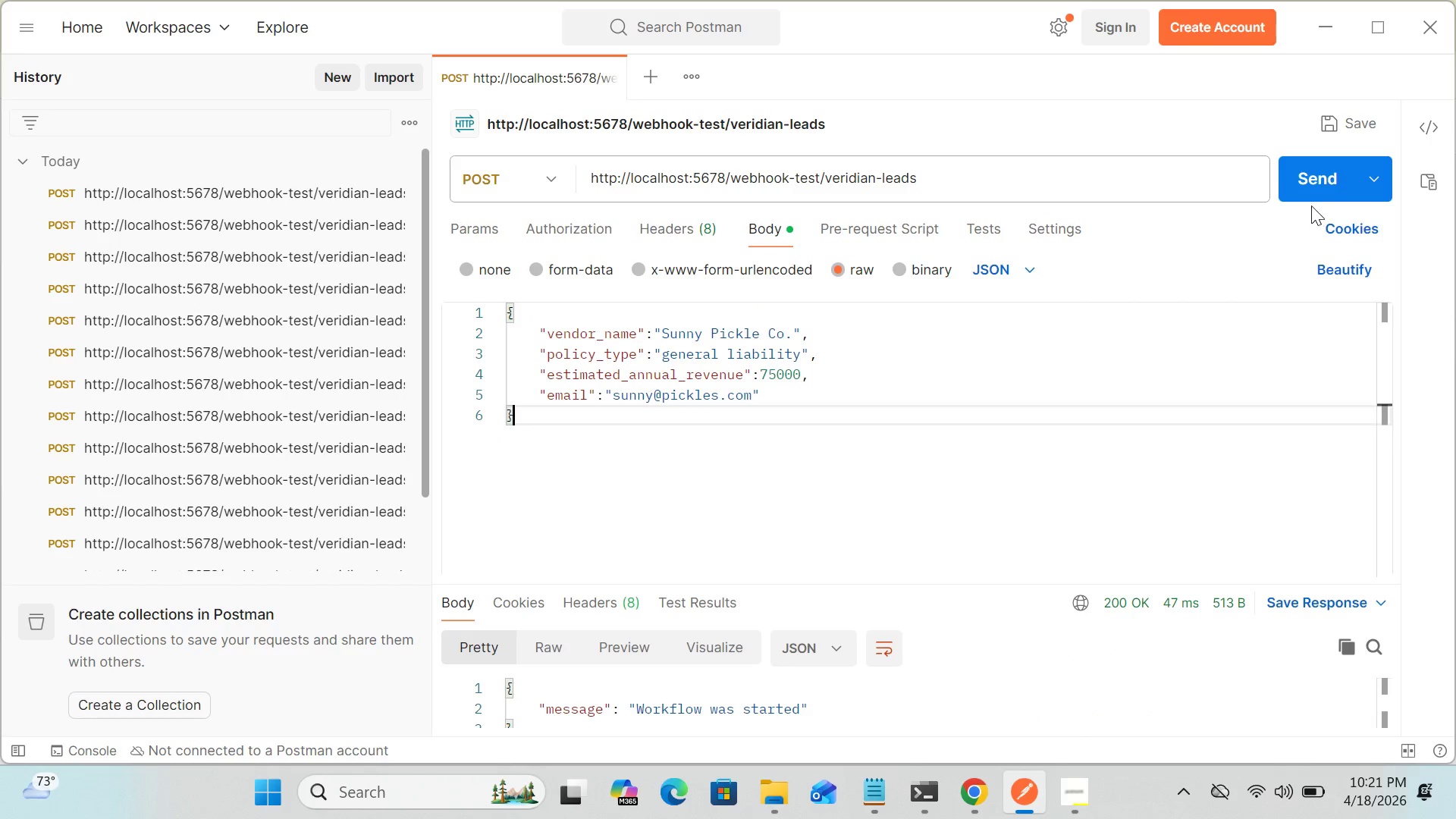 
left_click([1314, 174])
 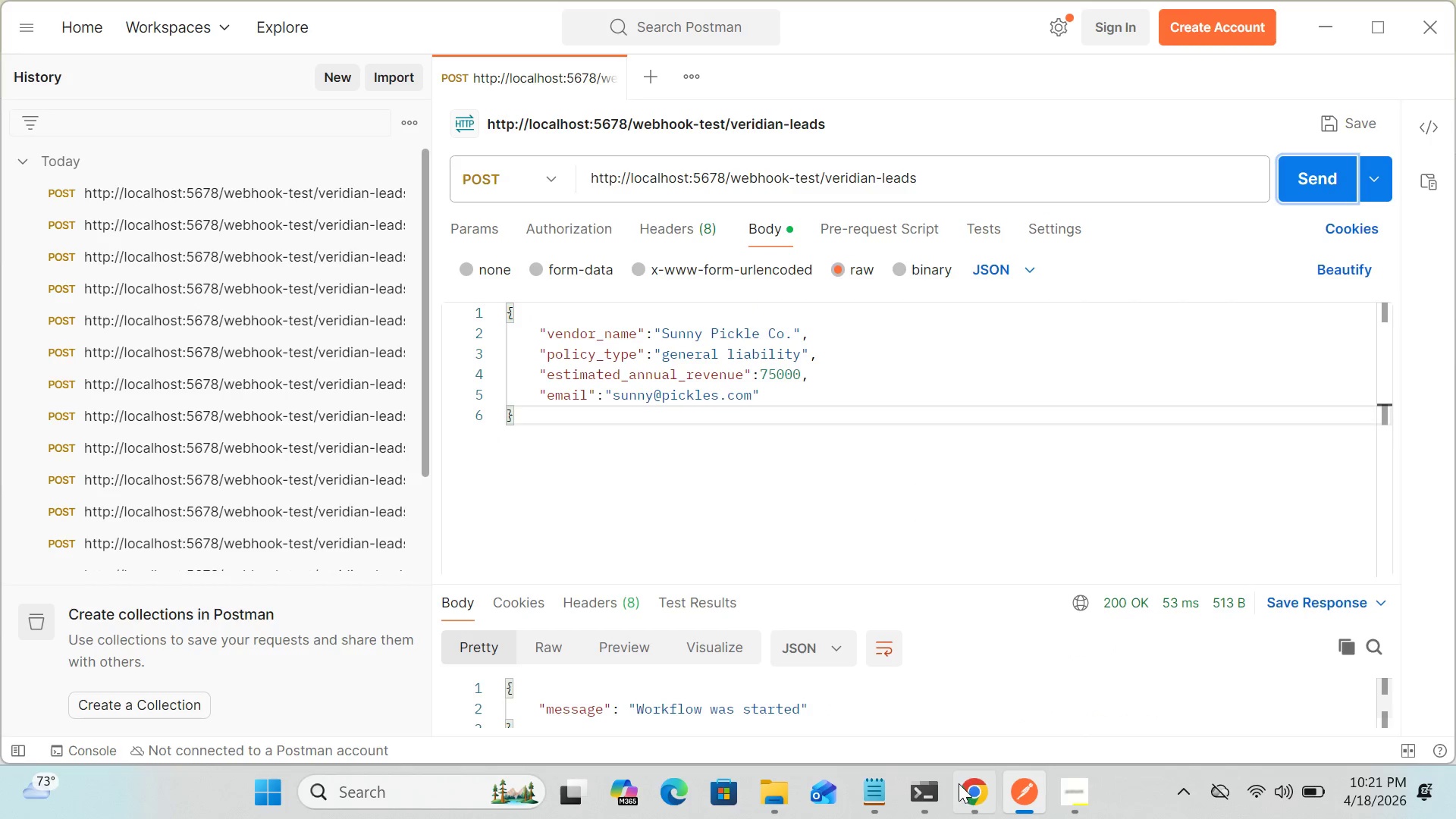 
left_click([963, 799])
 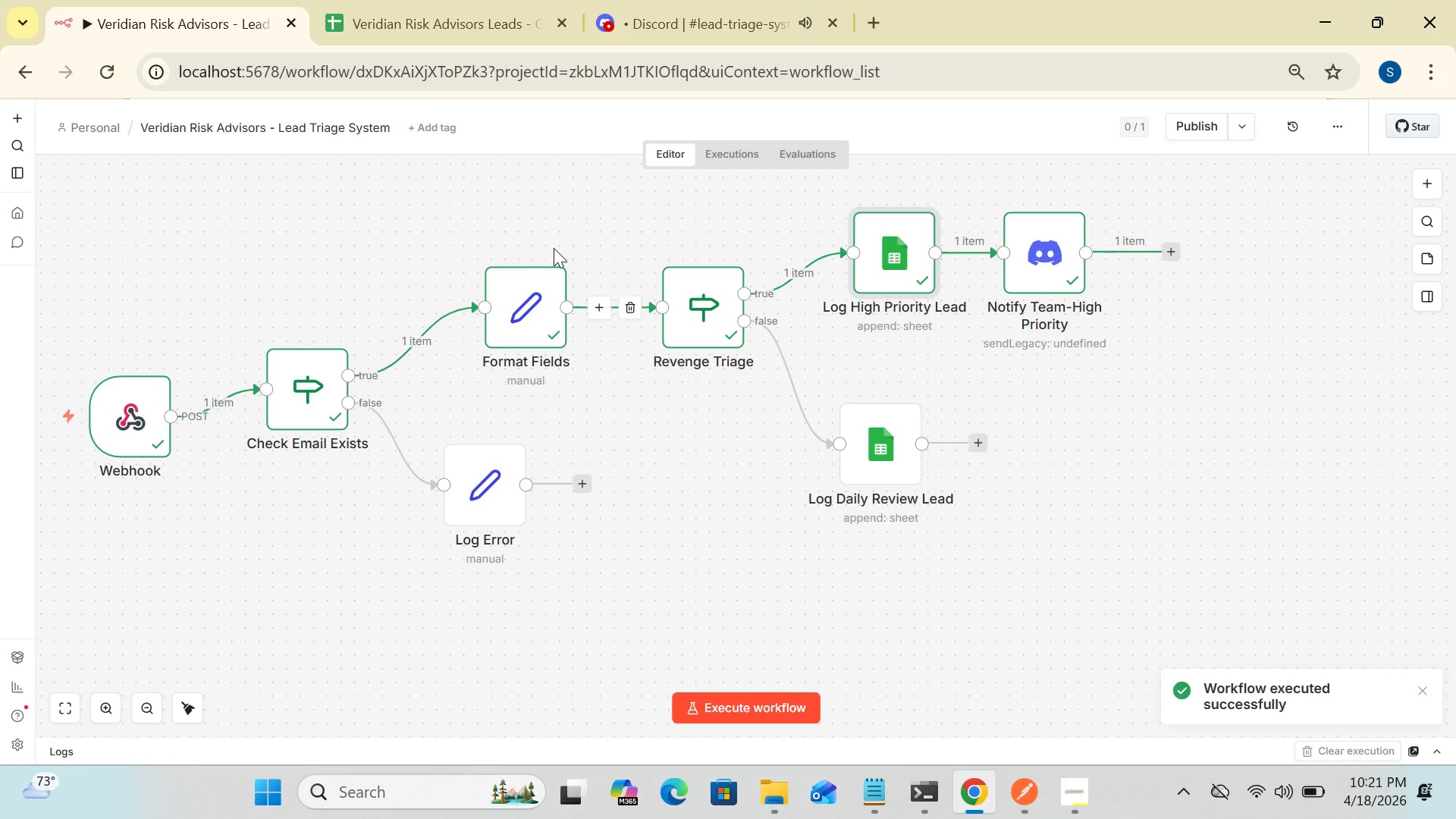 
wait(6.45)
 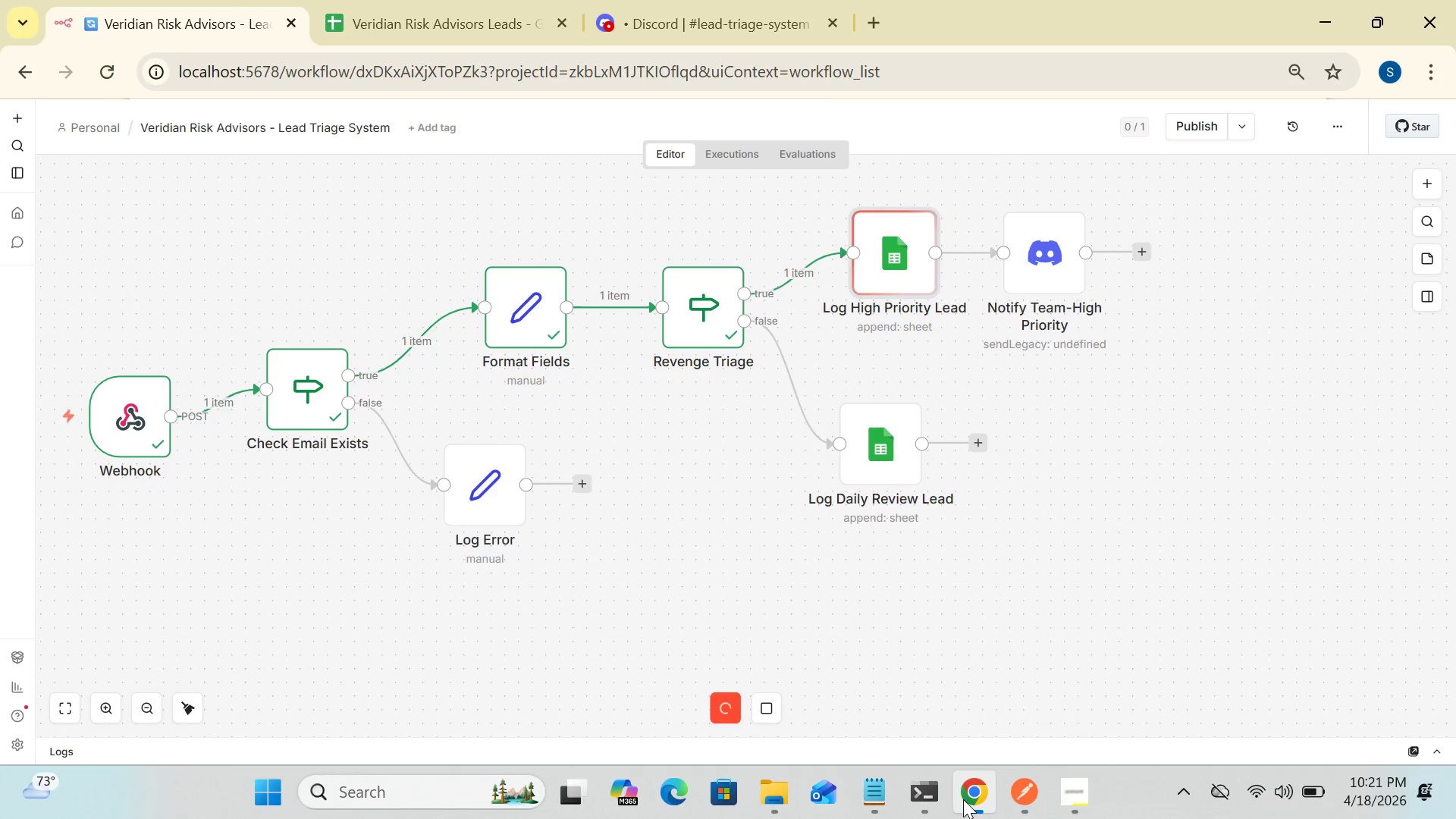 
left_click([441, 32])
 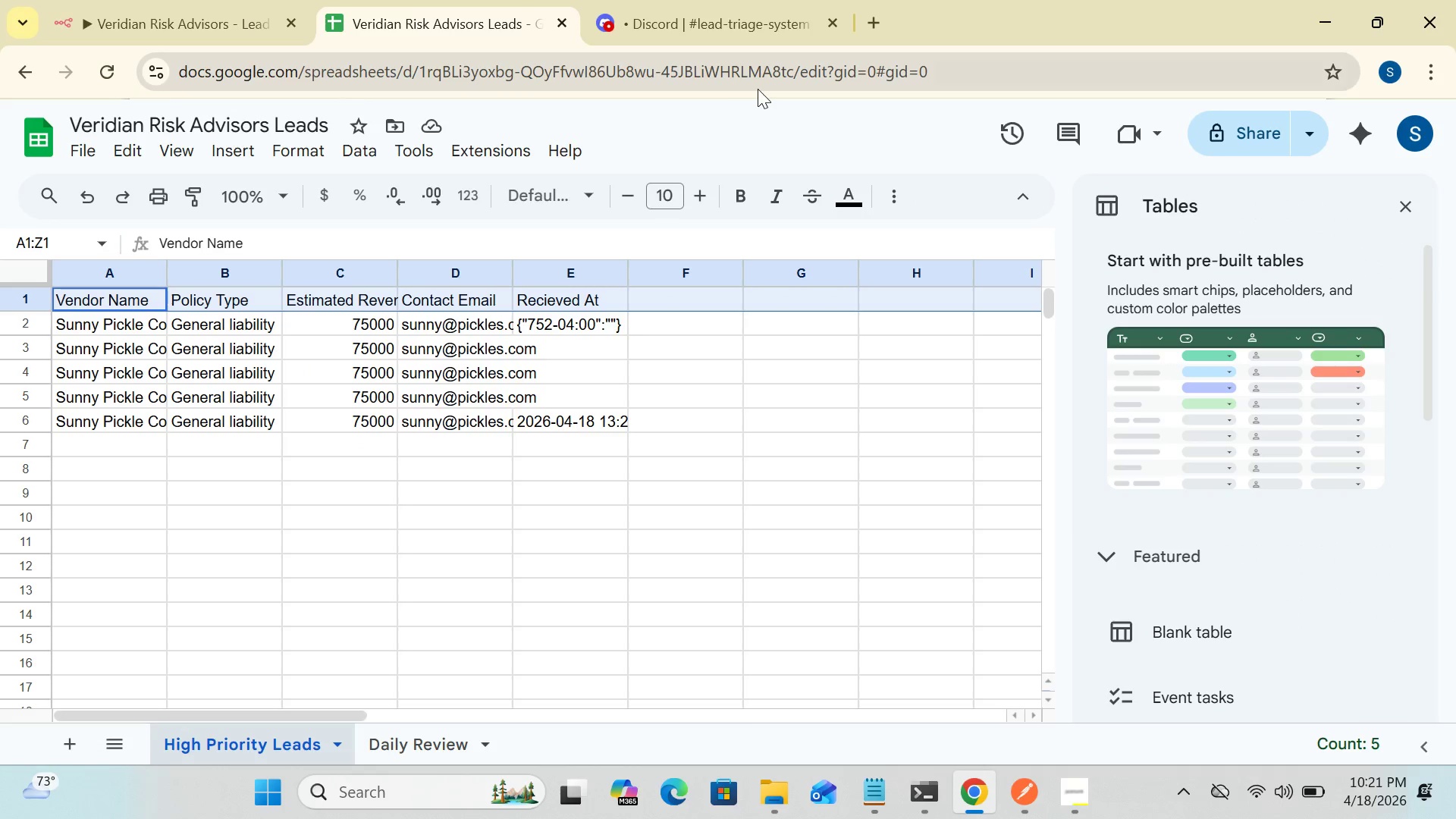 
wait(6.28)
 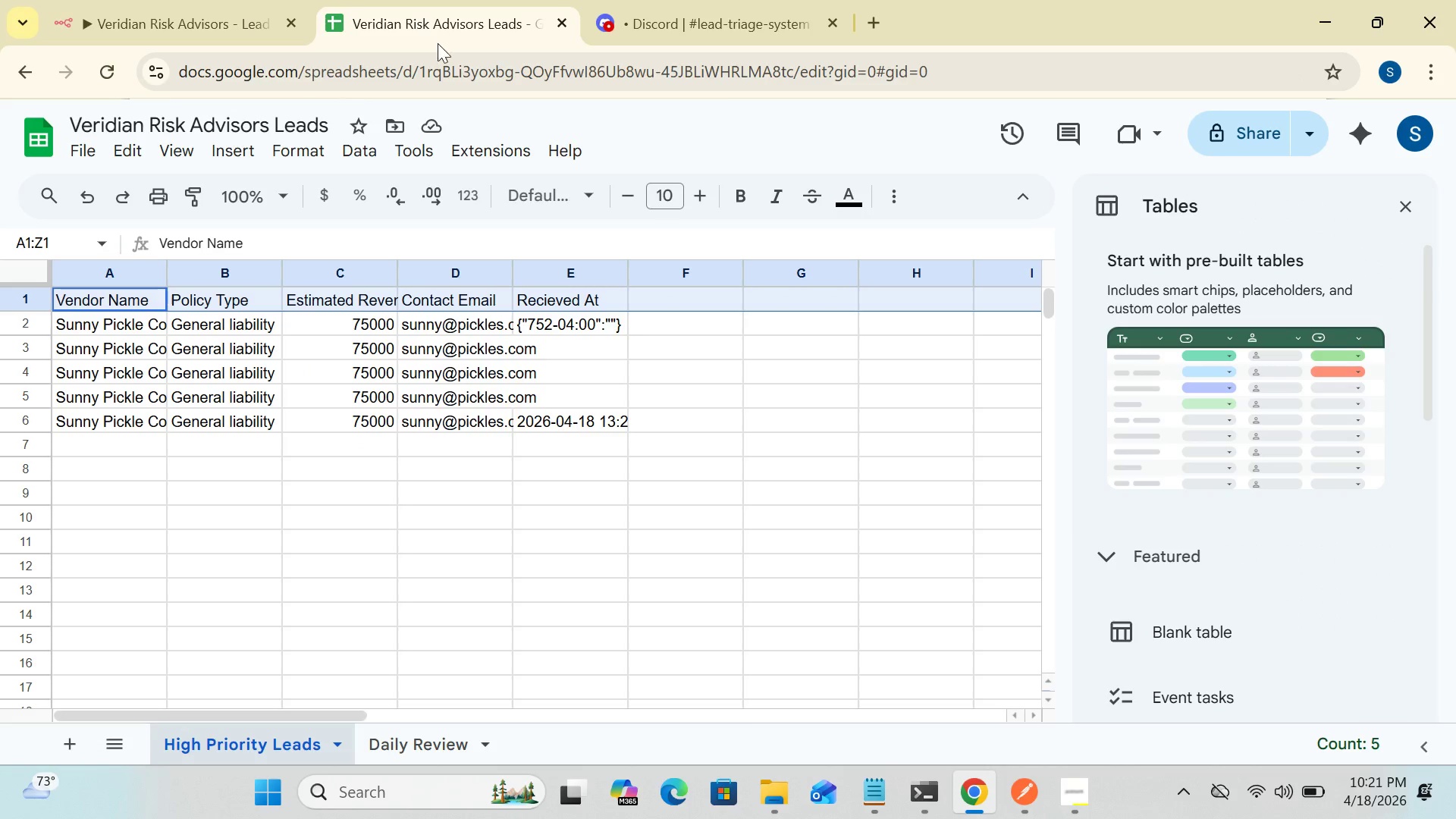 
left_click([223, 33])
 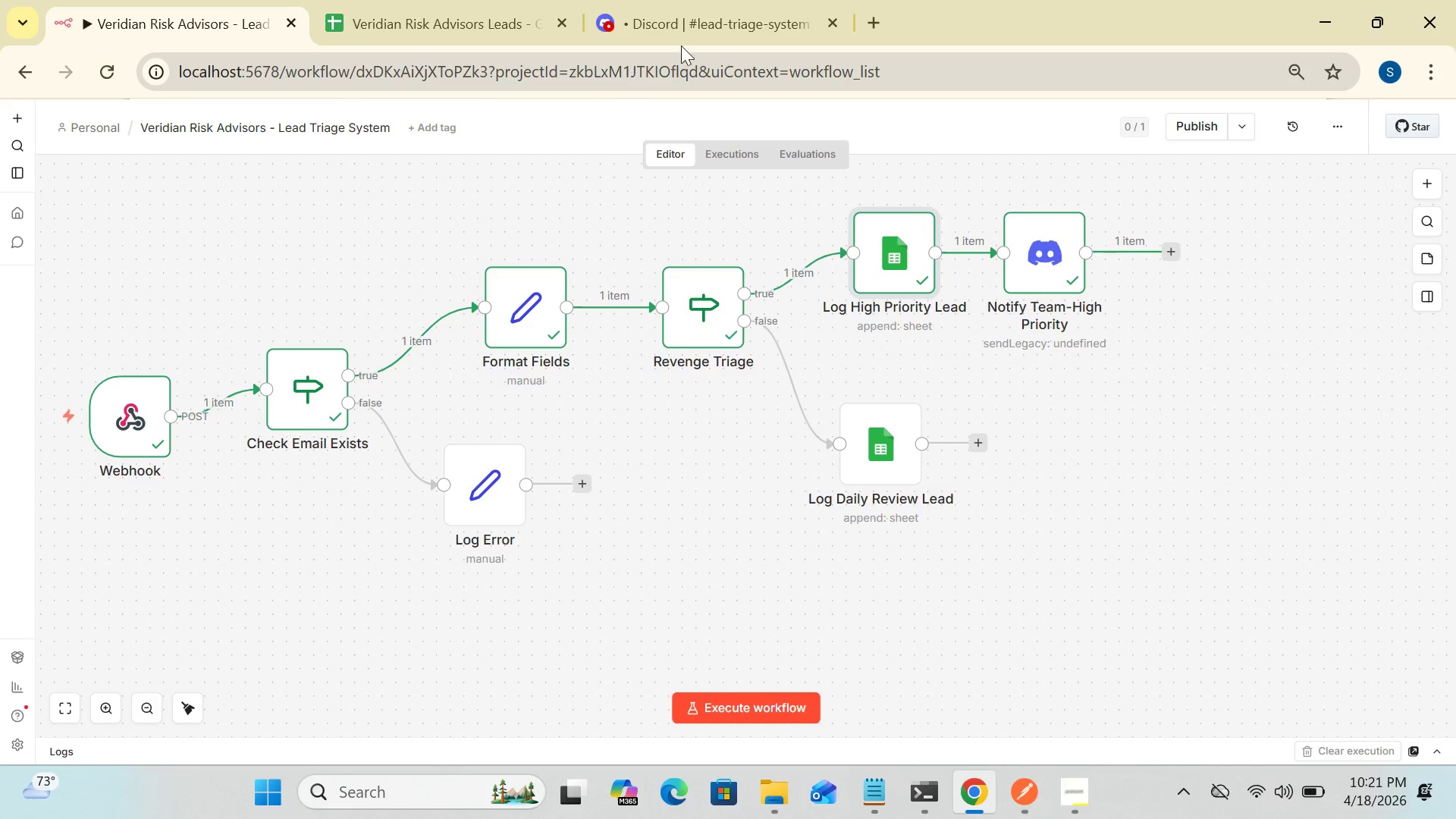 
left_click([704, 16])
 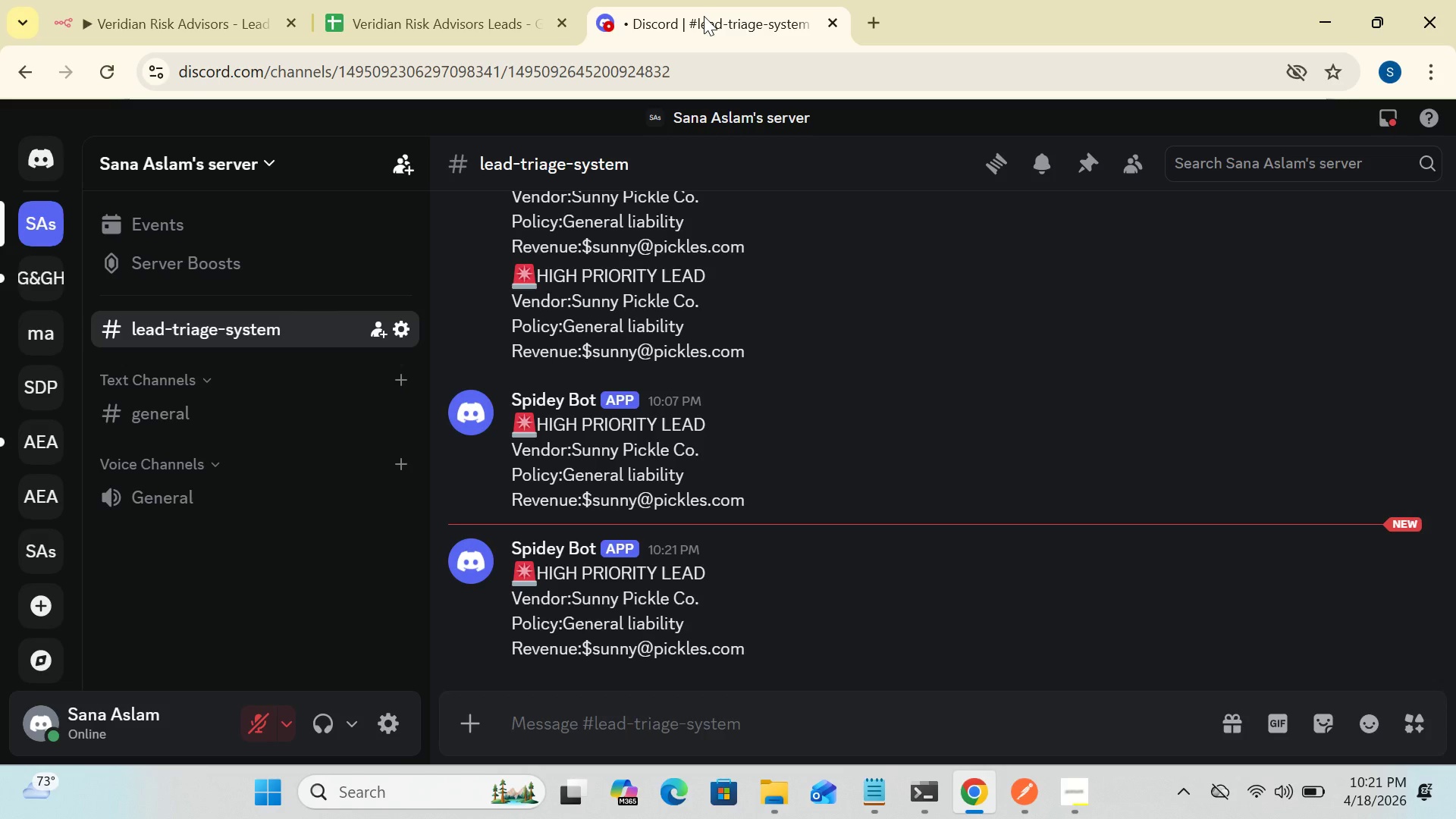 
wait(8.05)
 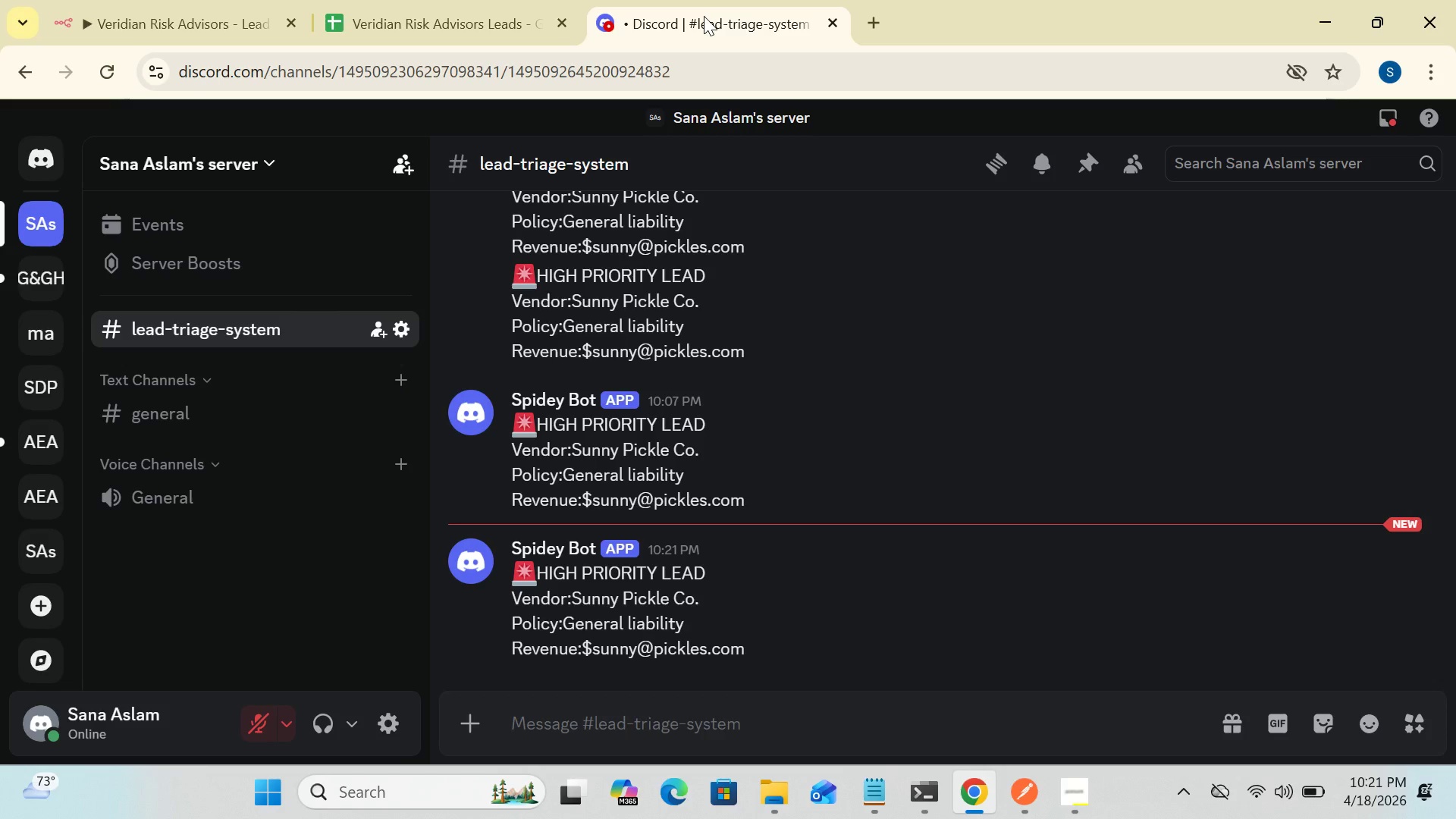 
left_click_drag(start_coordinate=[1445, 438], to_coordinate=[1444, 561])
 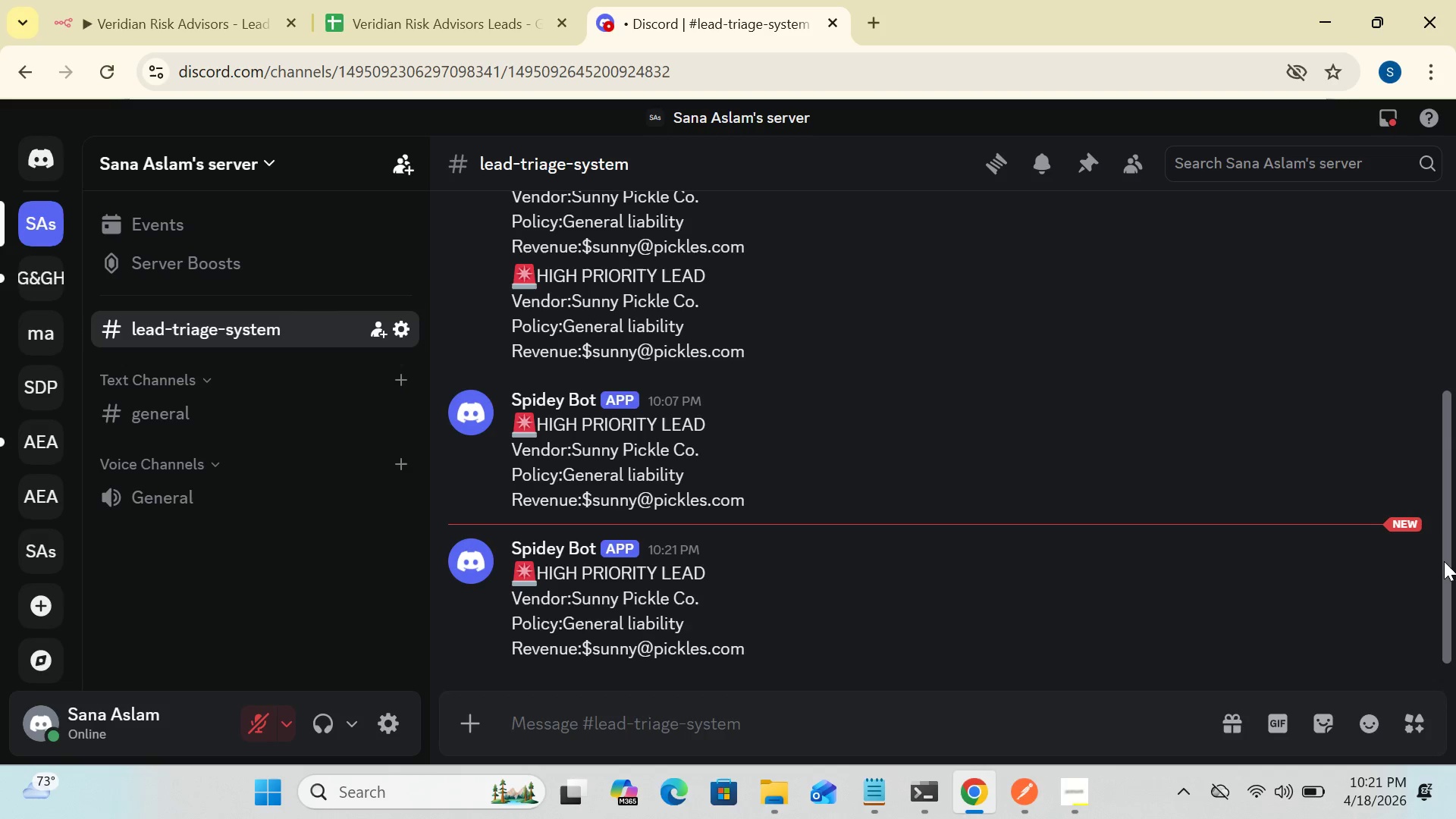 
left_click_drag(start_coordinate=[1444, 561], to_coordinate=[1455, 636])
 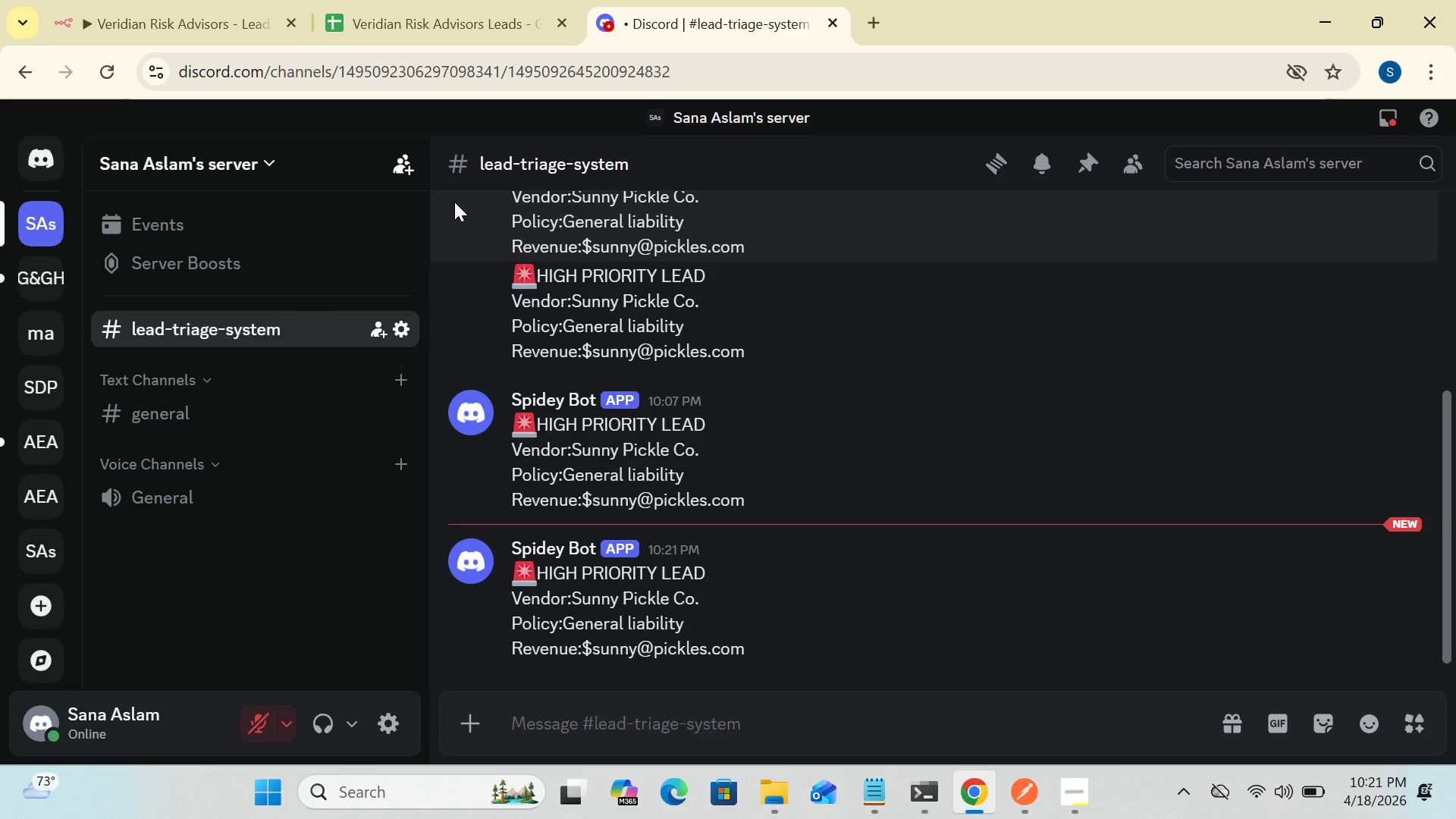 
wait(5.09)
 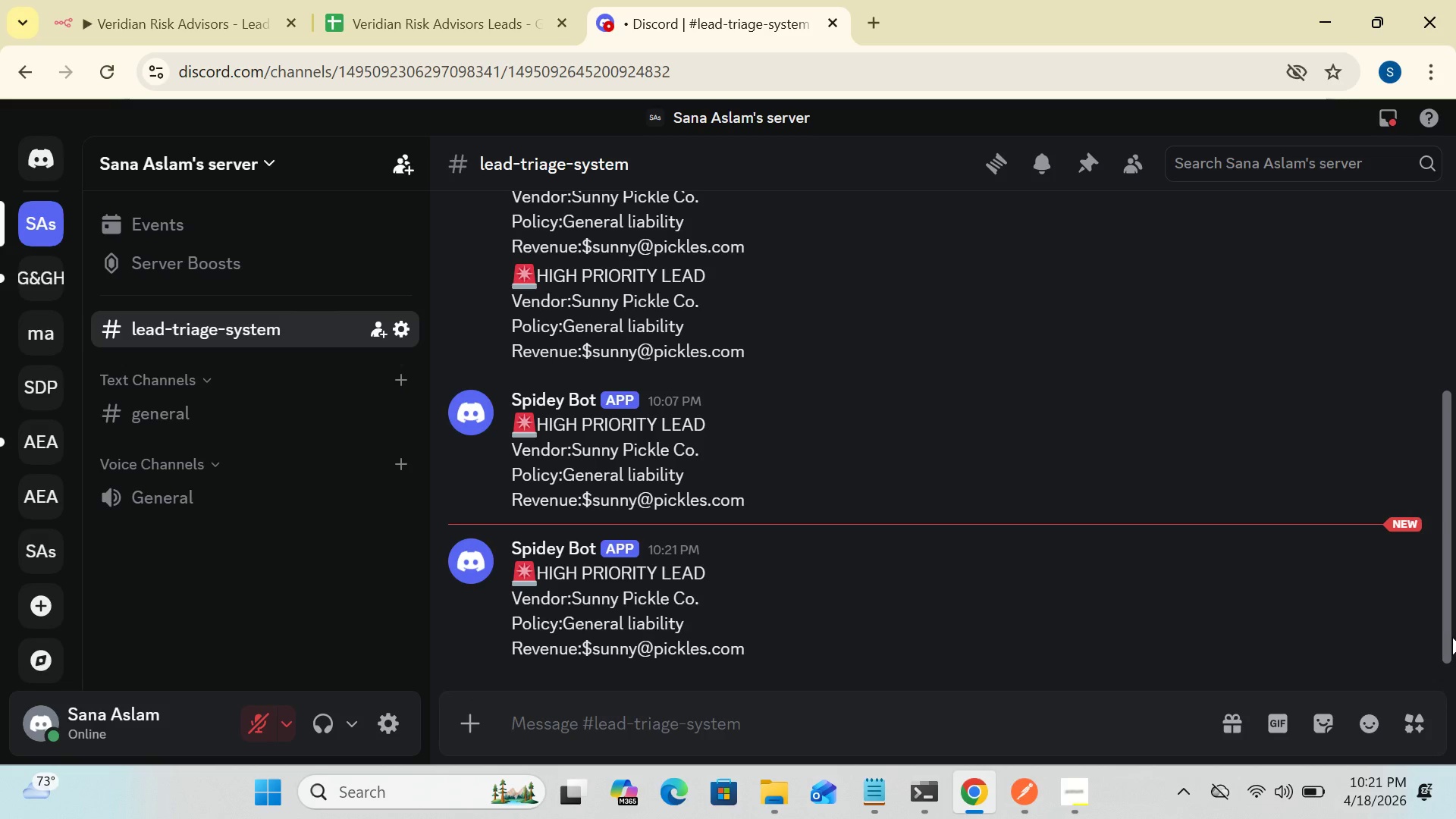 
left_click([231, 23])
 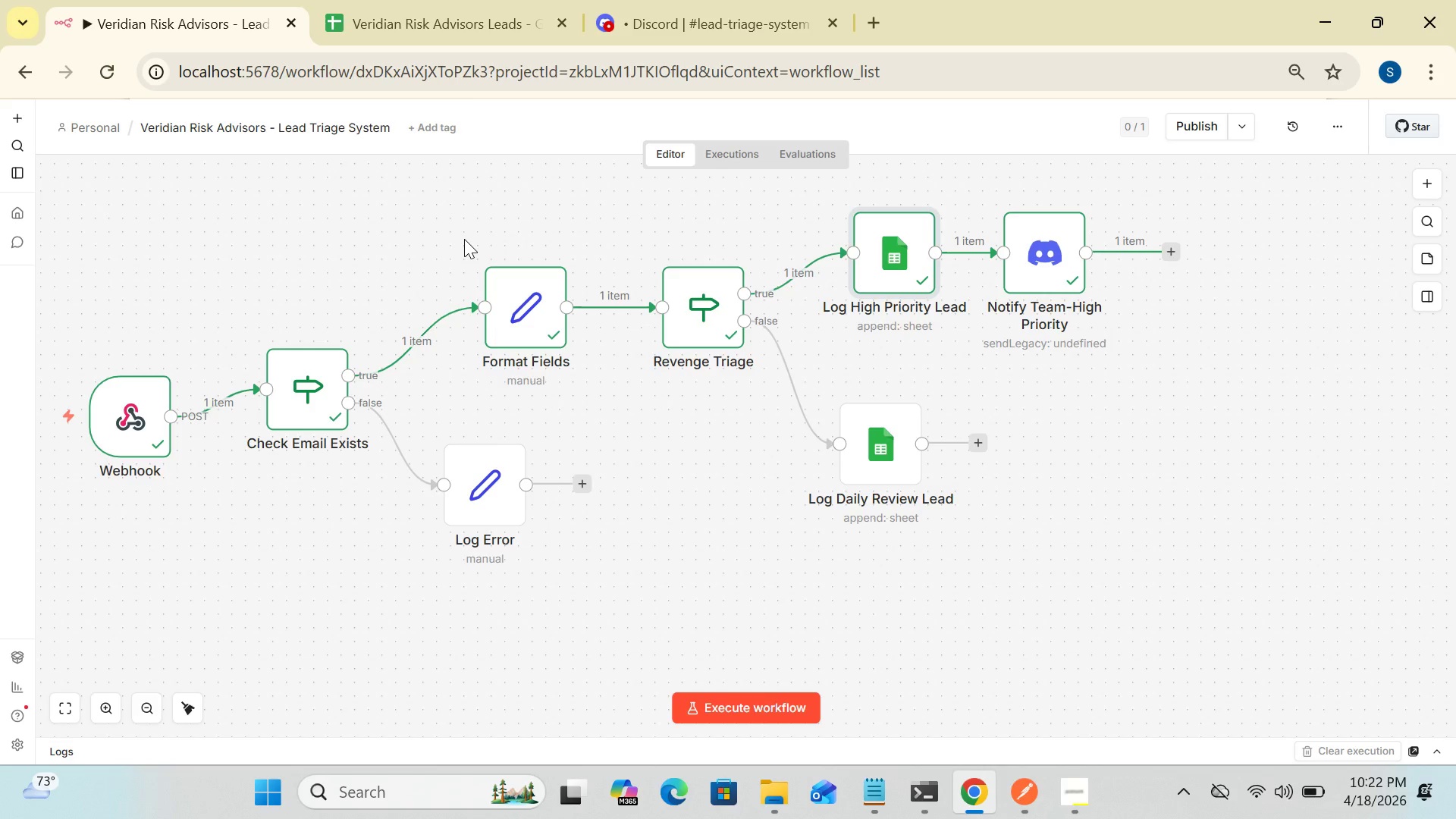 
wait(26.57)
 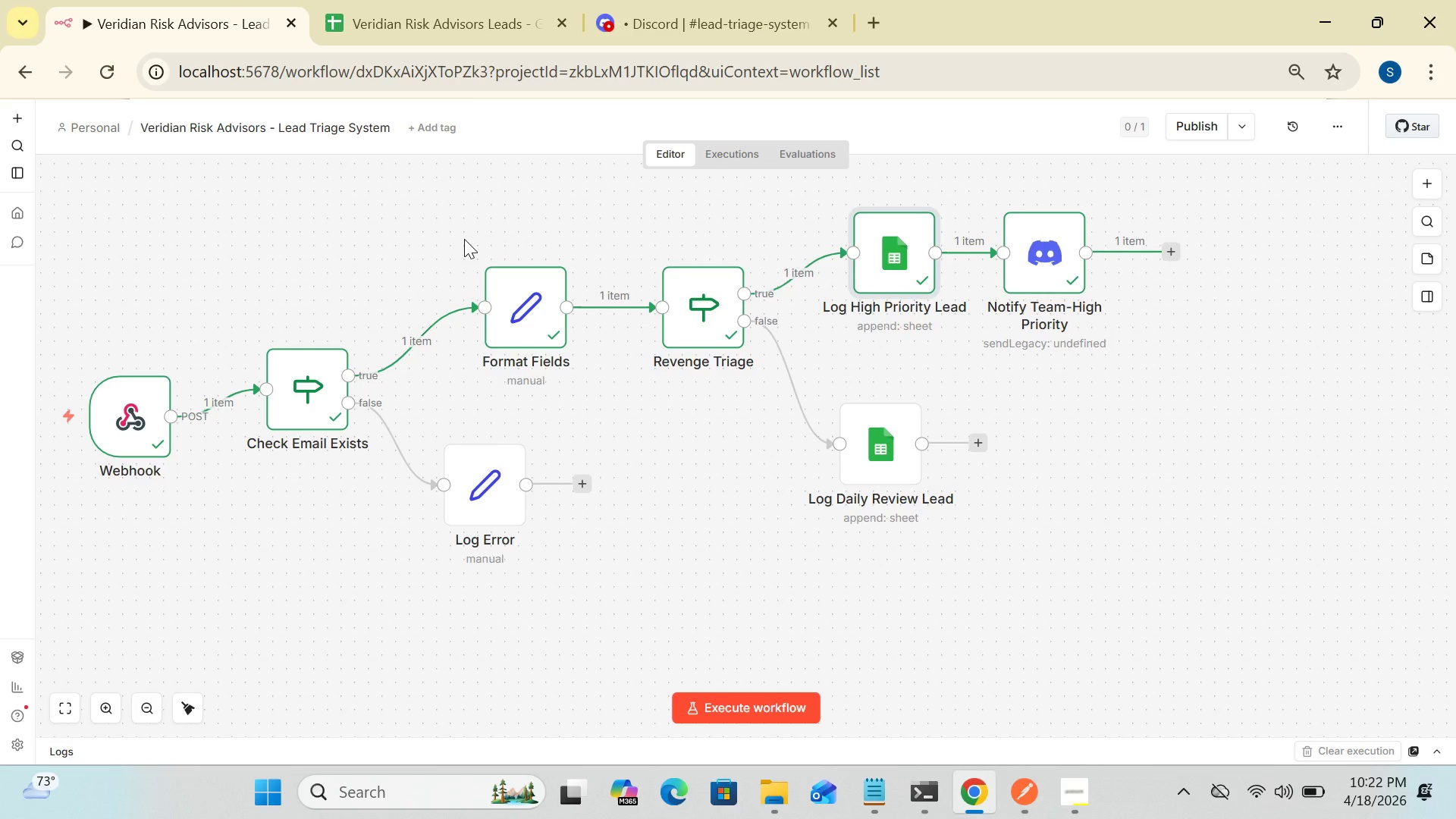 
mouse_move([603, 469])
 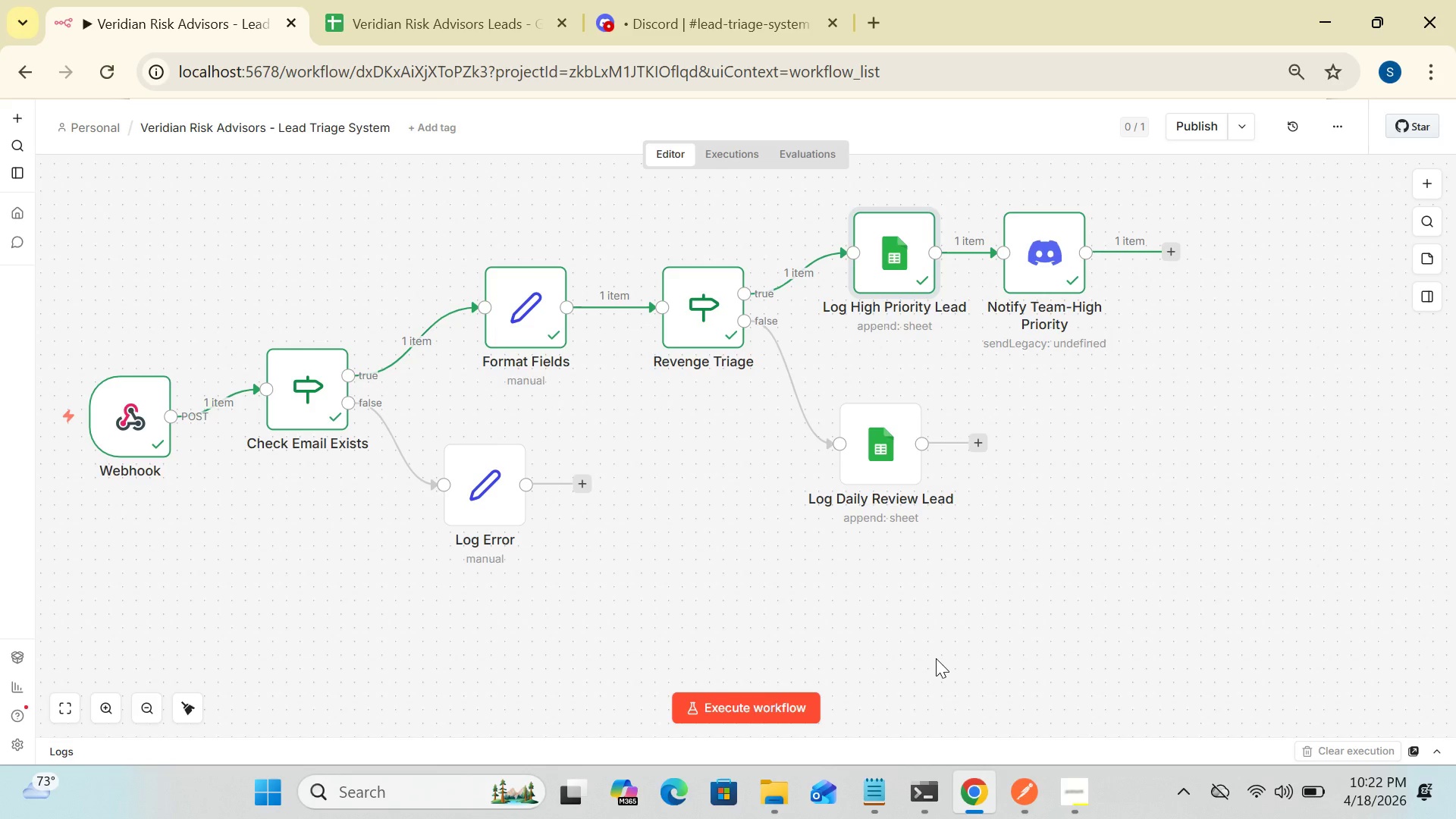 
wait(28.08)
 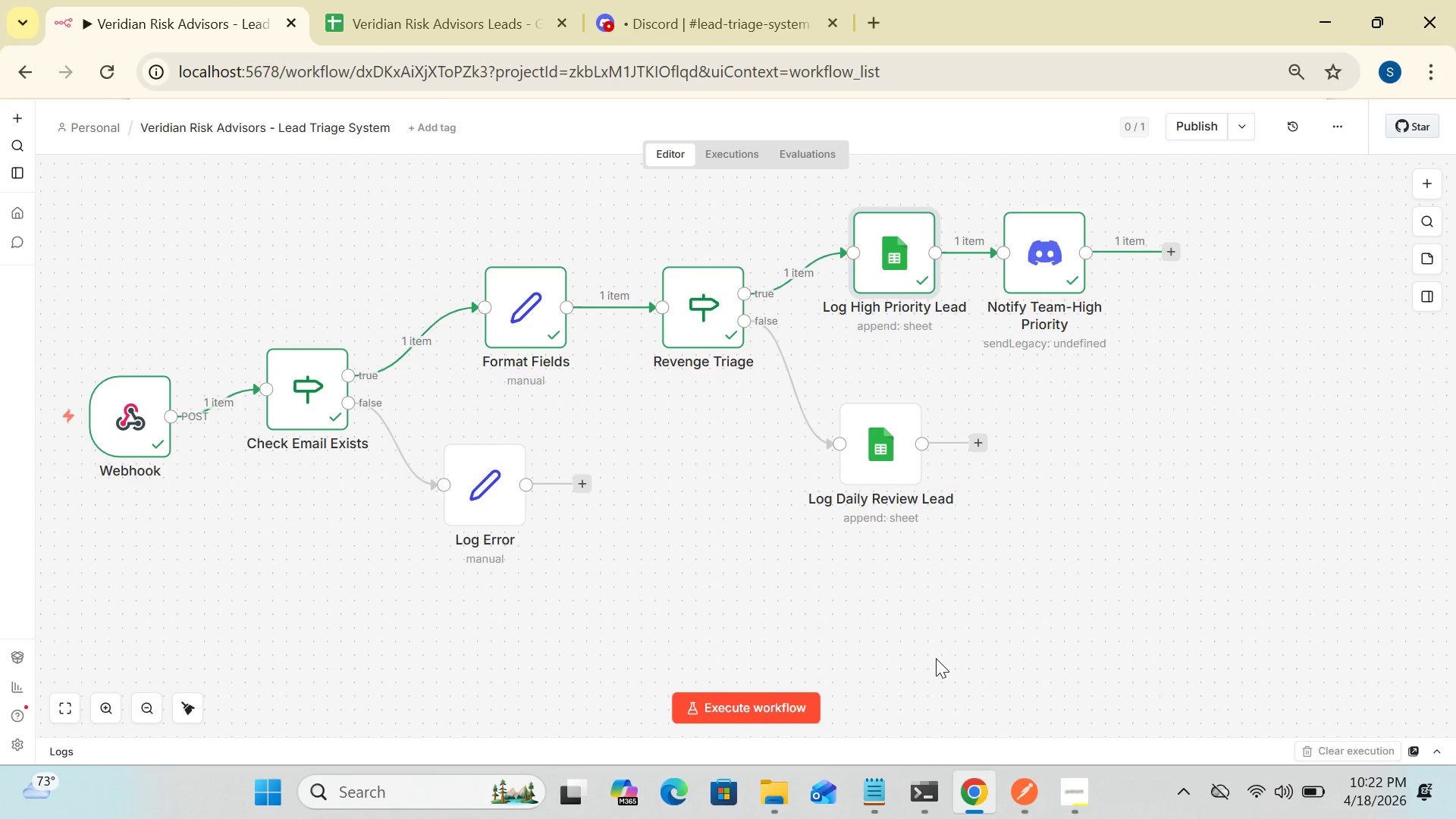 
left_click([503, 568])
 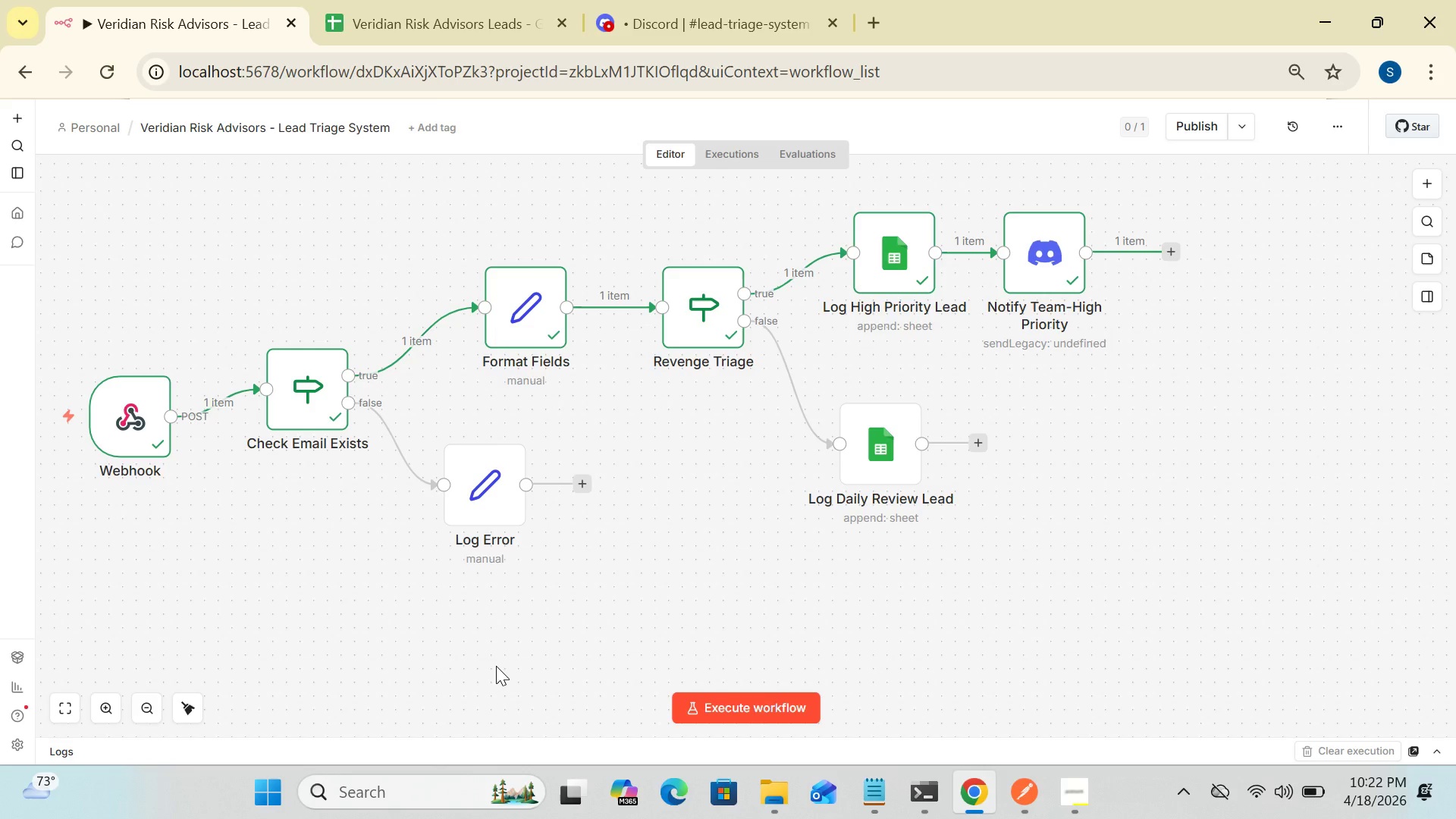 
wait(10.45)
 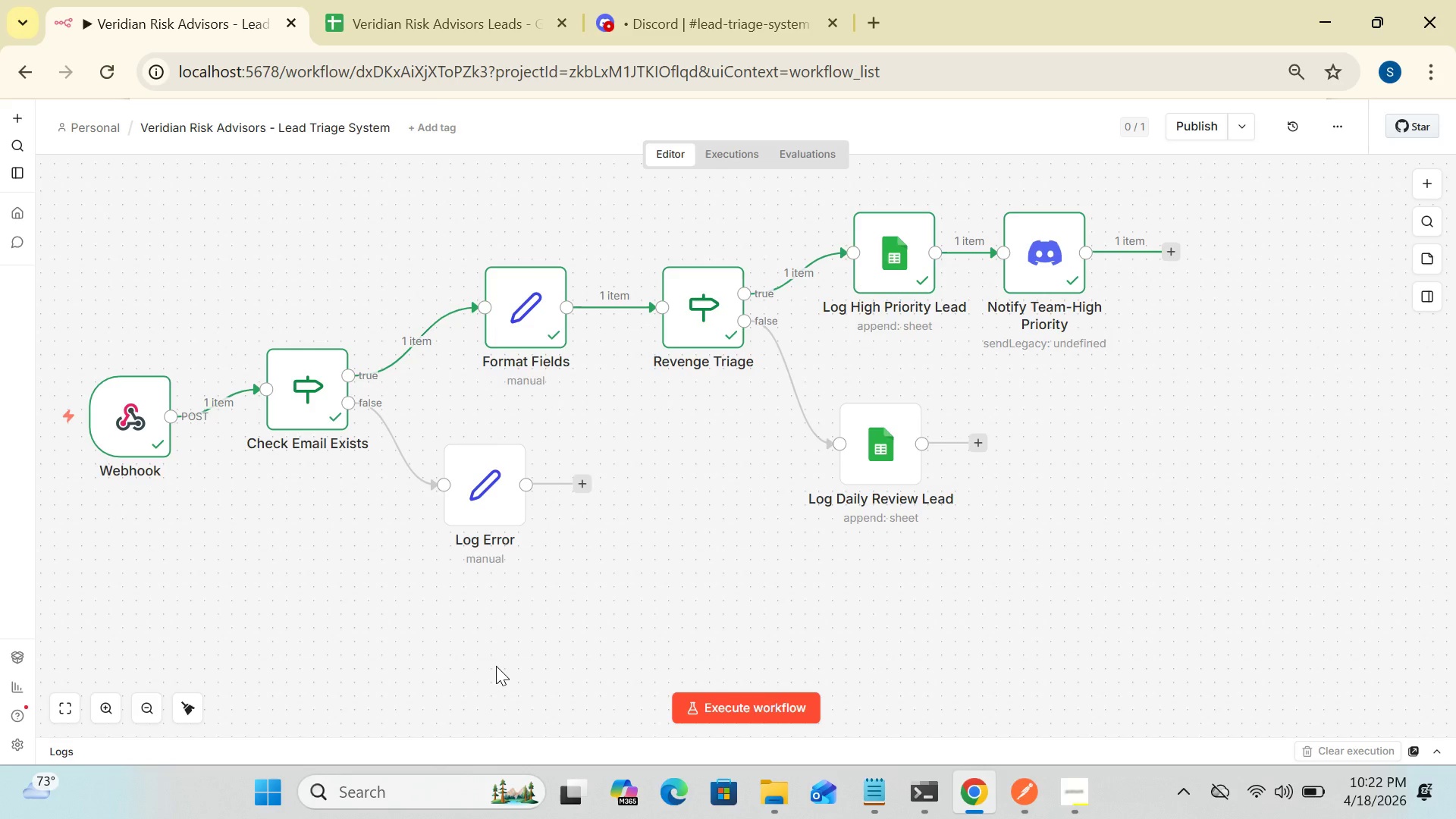 
left_click([104, 706])
 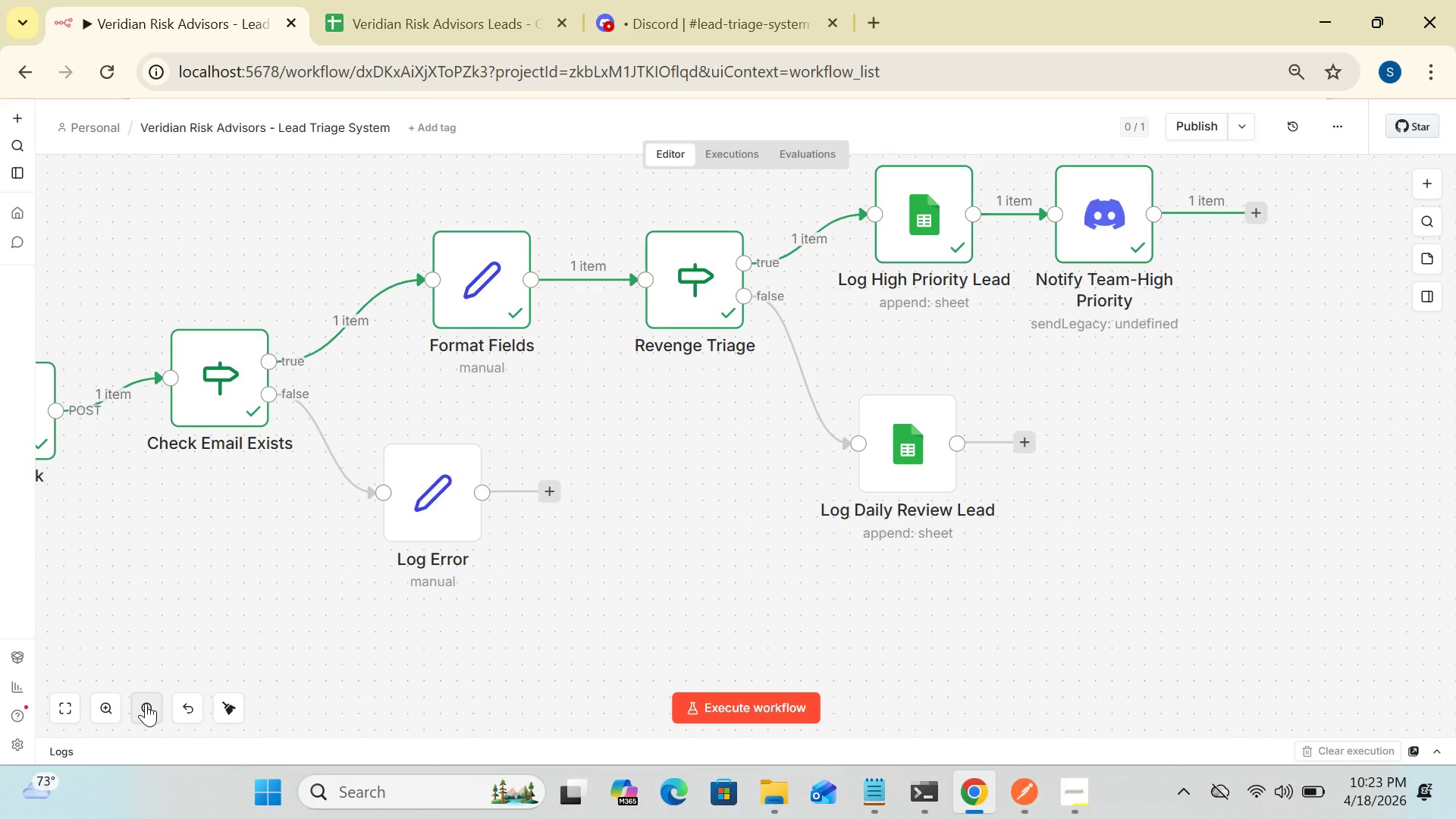 
left_click([146, 703])
 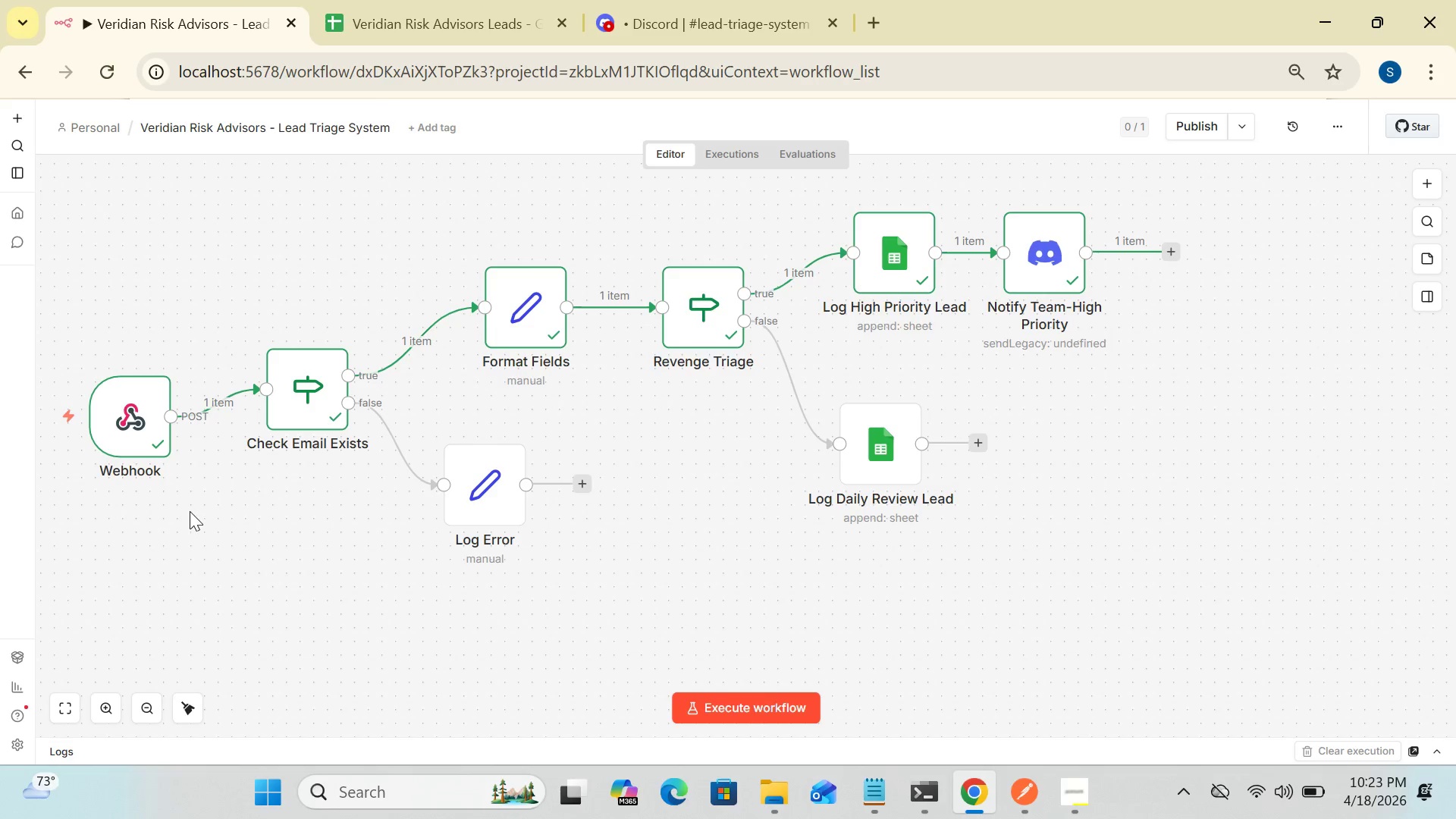 
key(PrintScreen)
 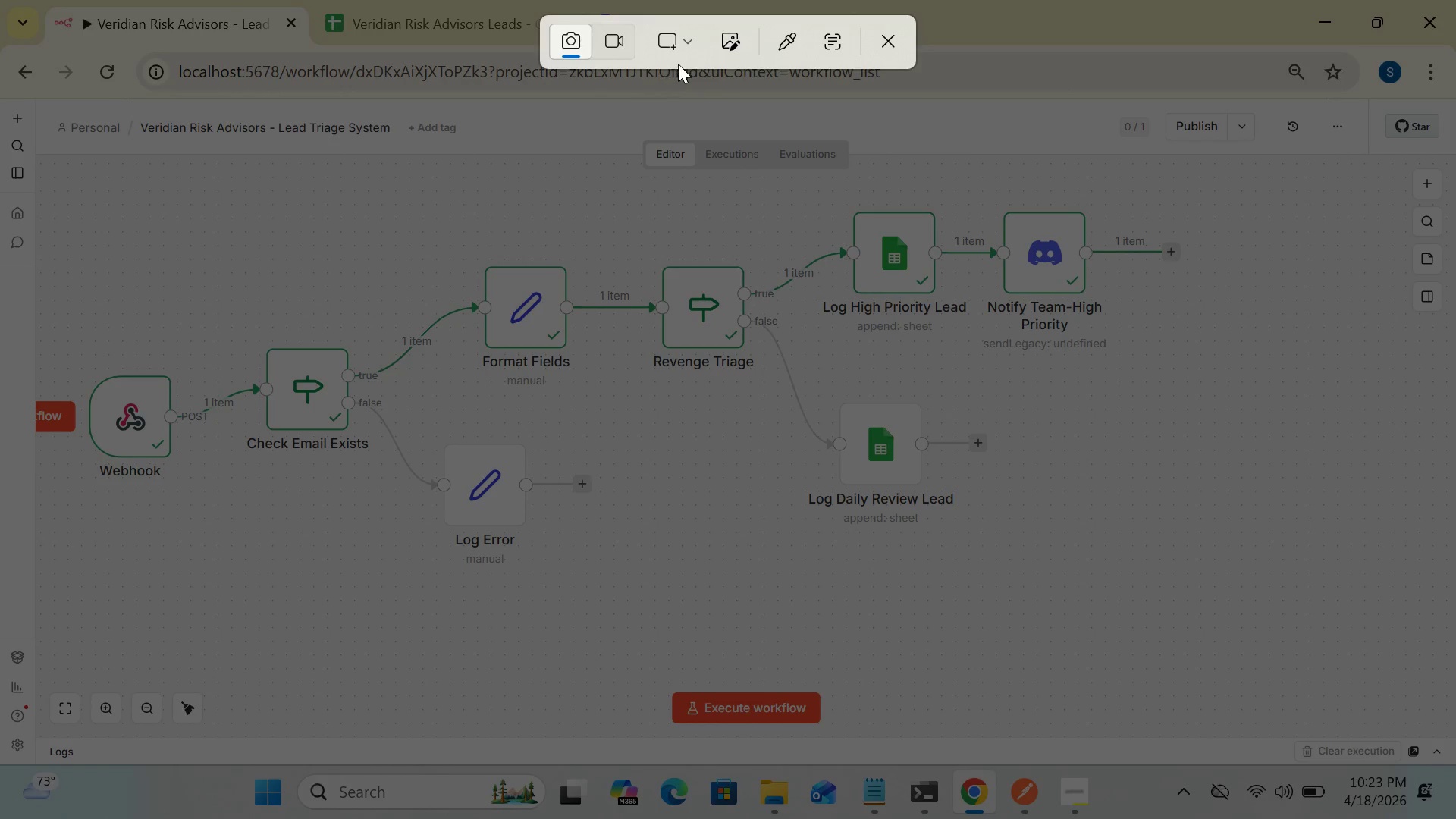 
left_click([689, 39])
 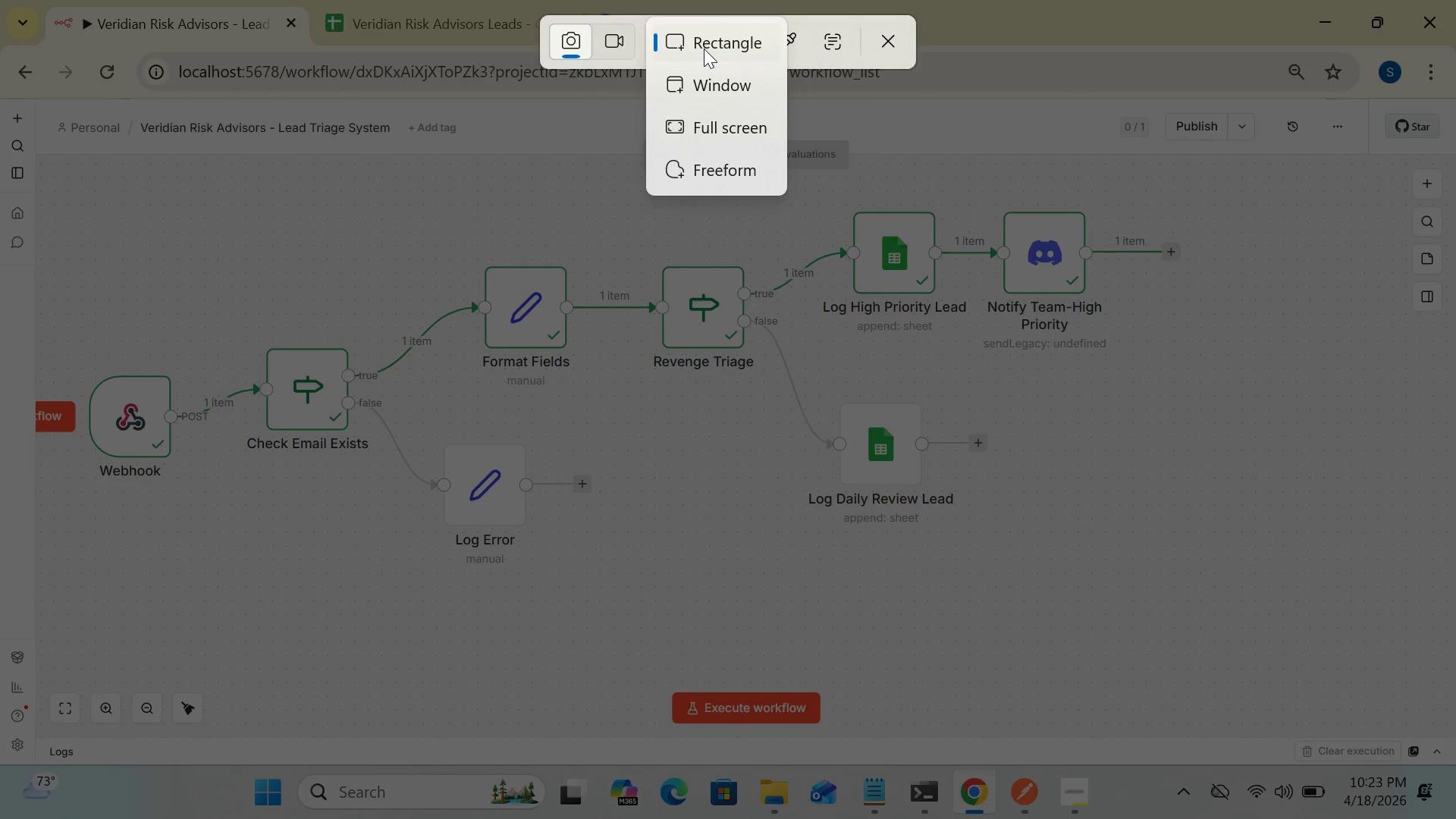 
left_click([703, 33])
 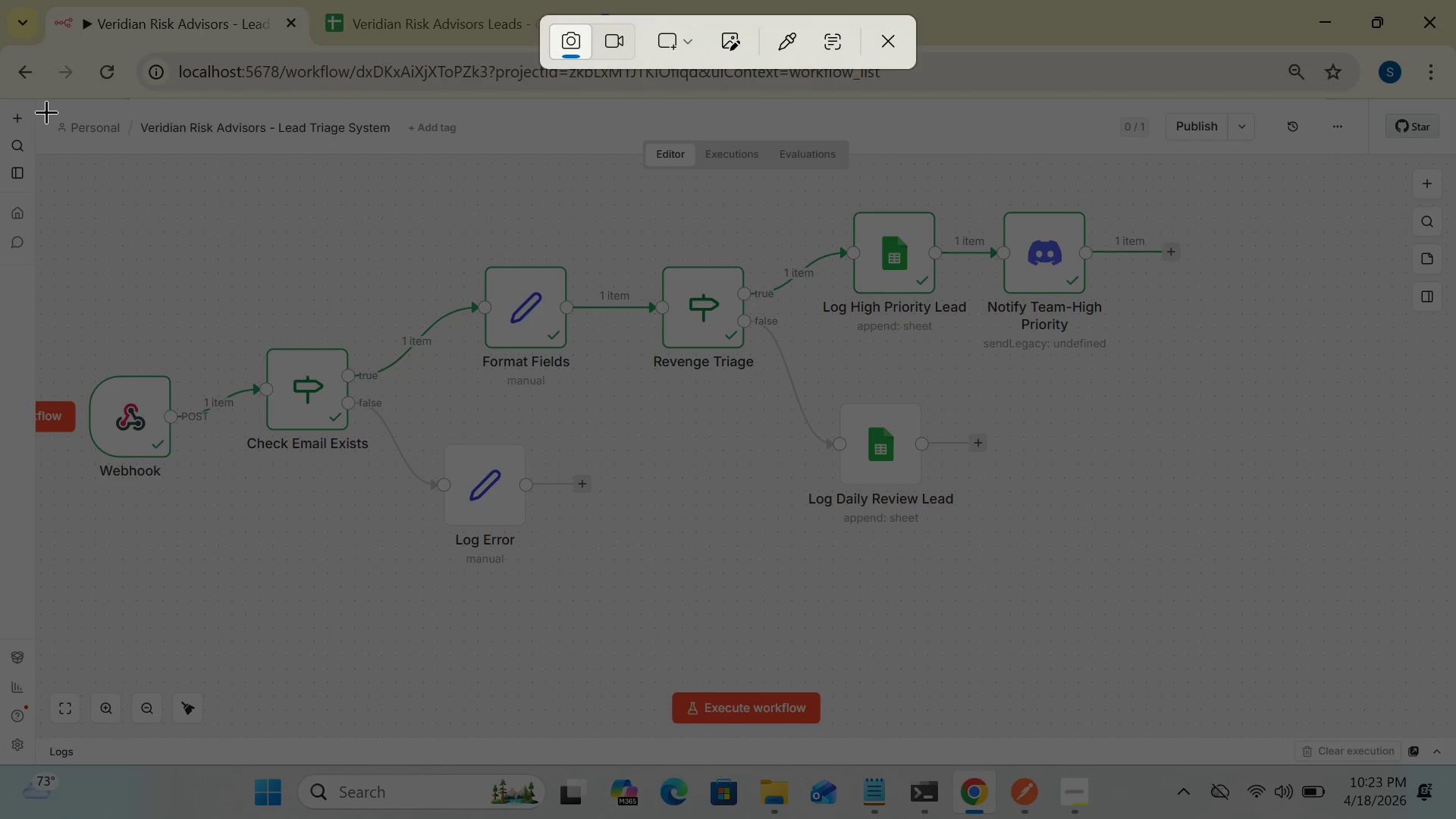 
left_click_drag(start_coordinate=[39, 108], to_coordinate=[1434, 764])
 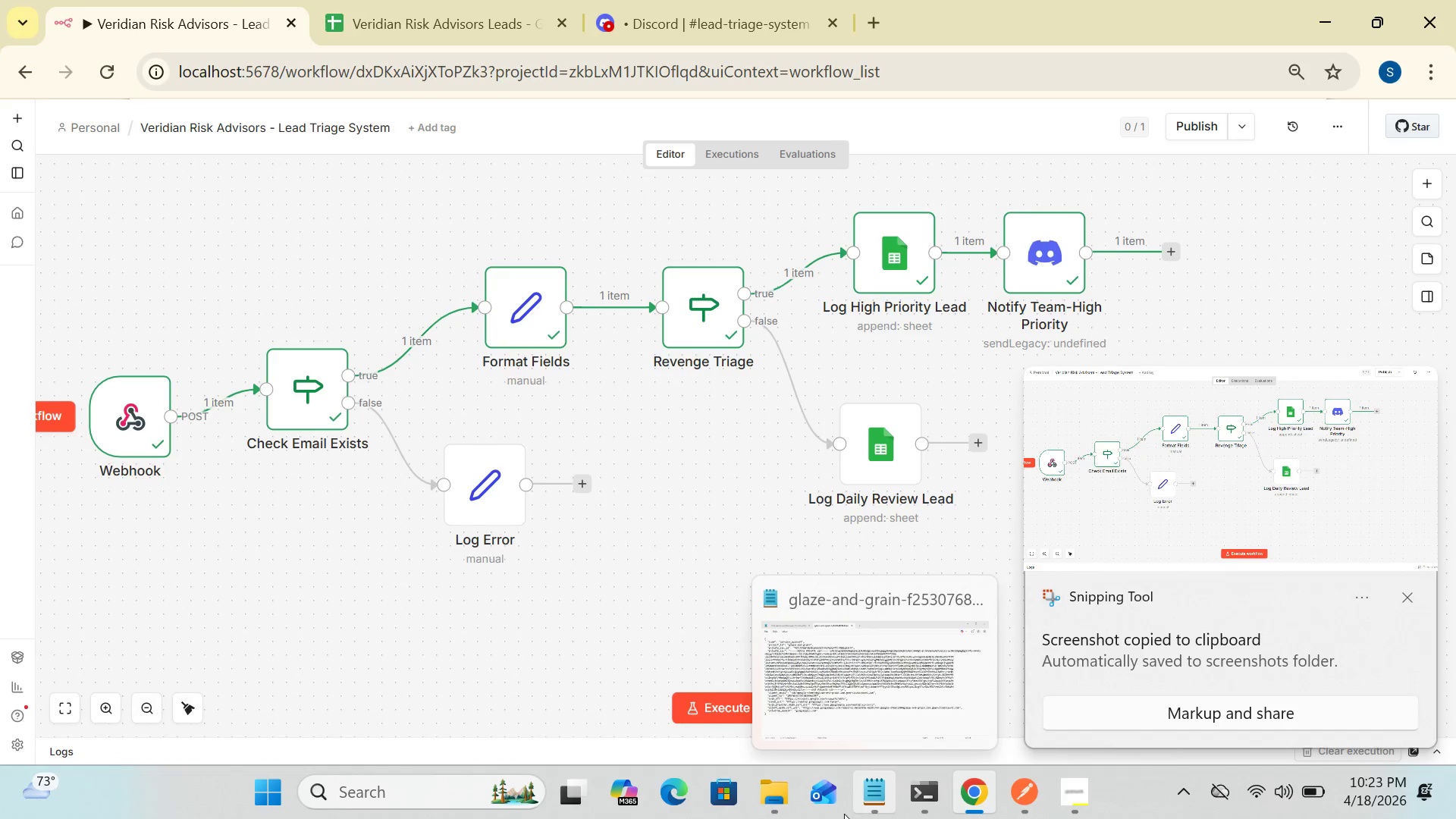 
wait(6.0)
 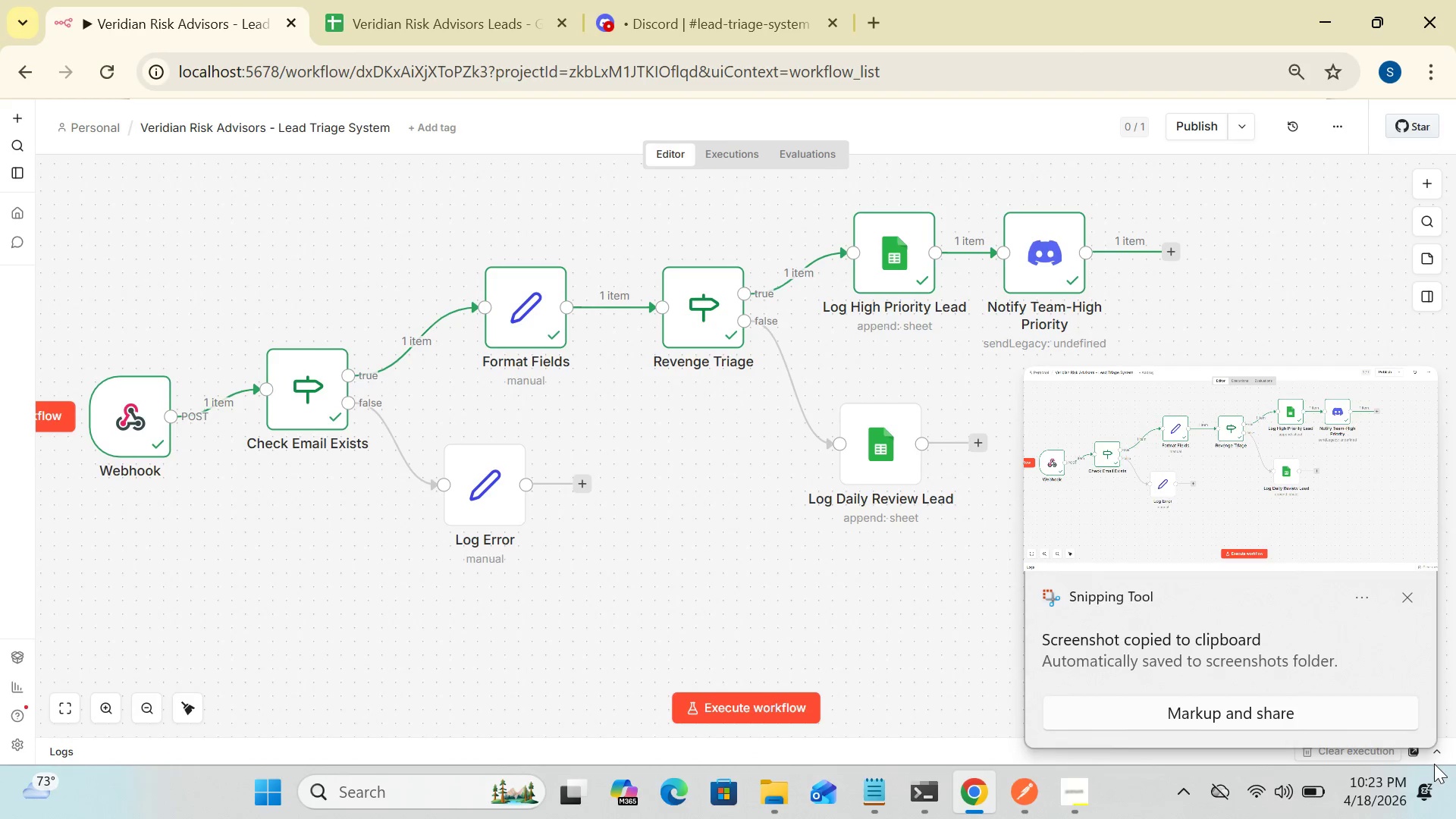 
mouse_move([894, 818])
 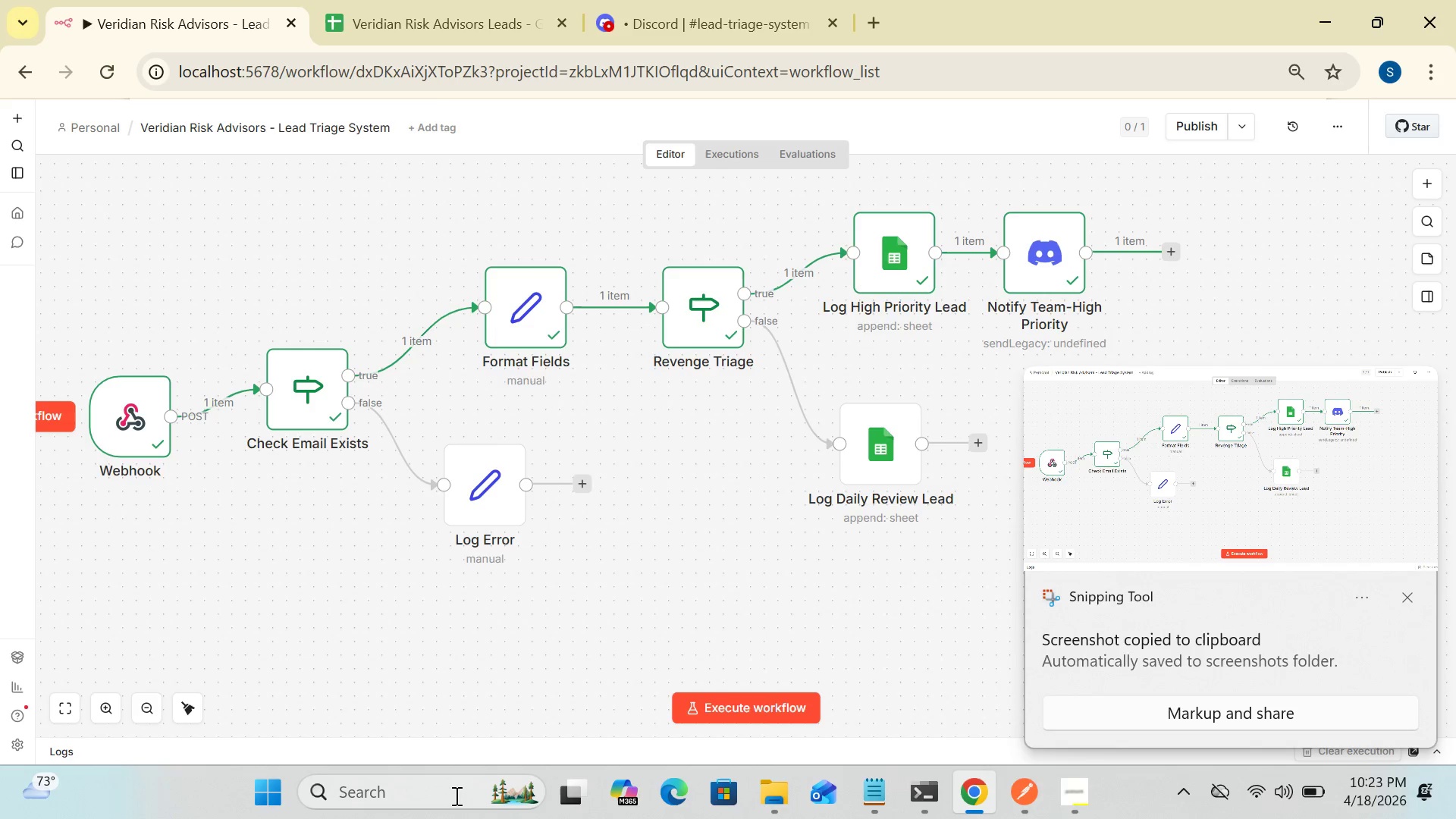 
left_click([453, 796])
 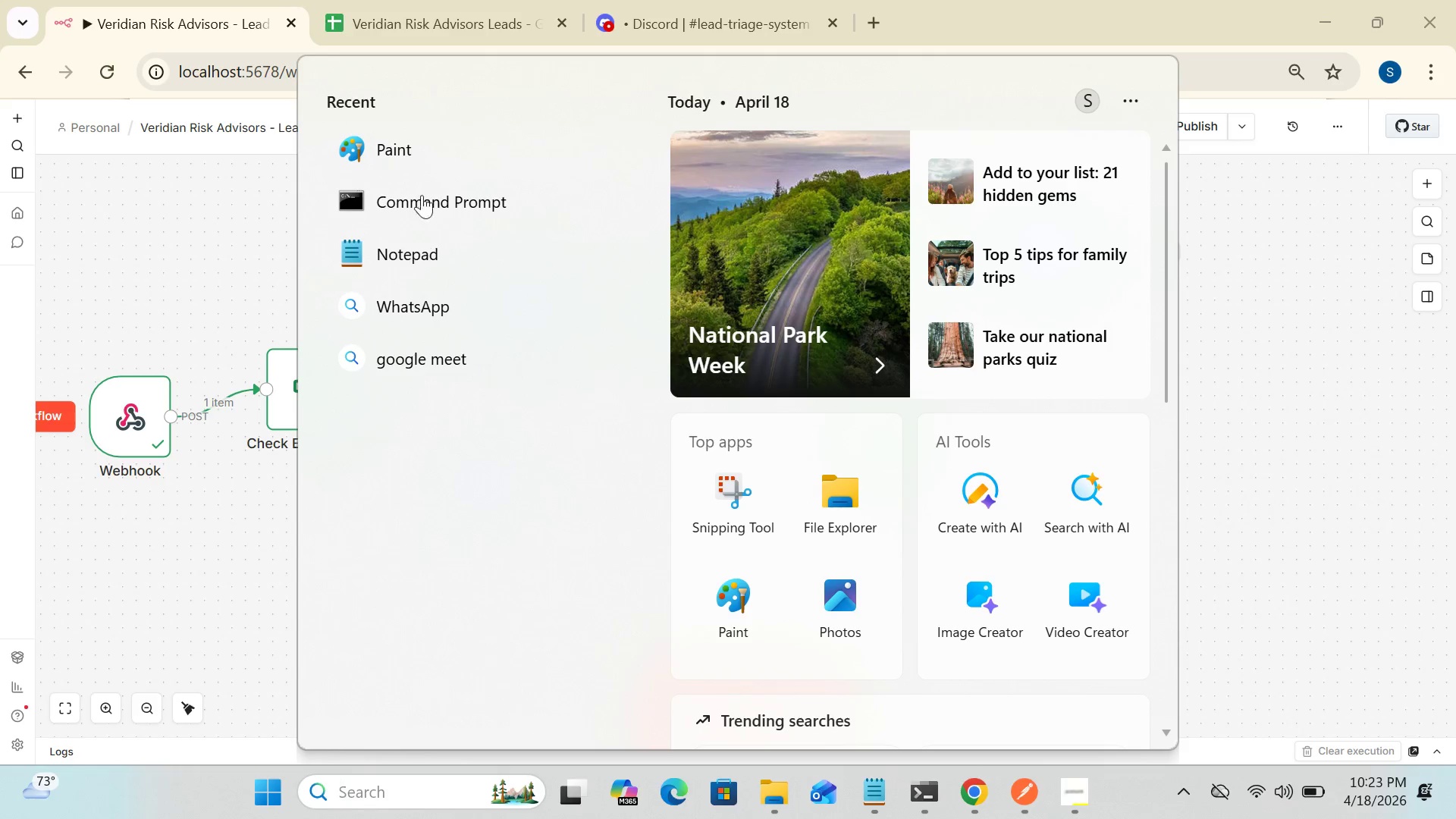 
left_click([404, 149])
 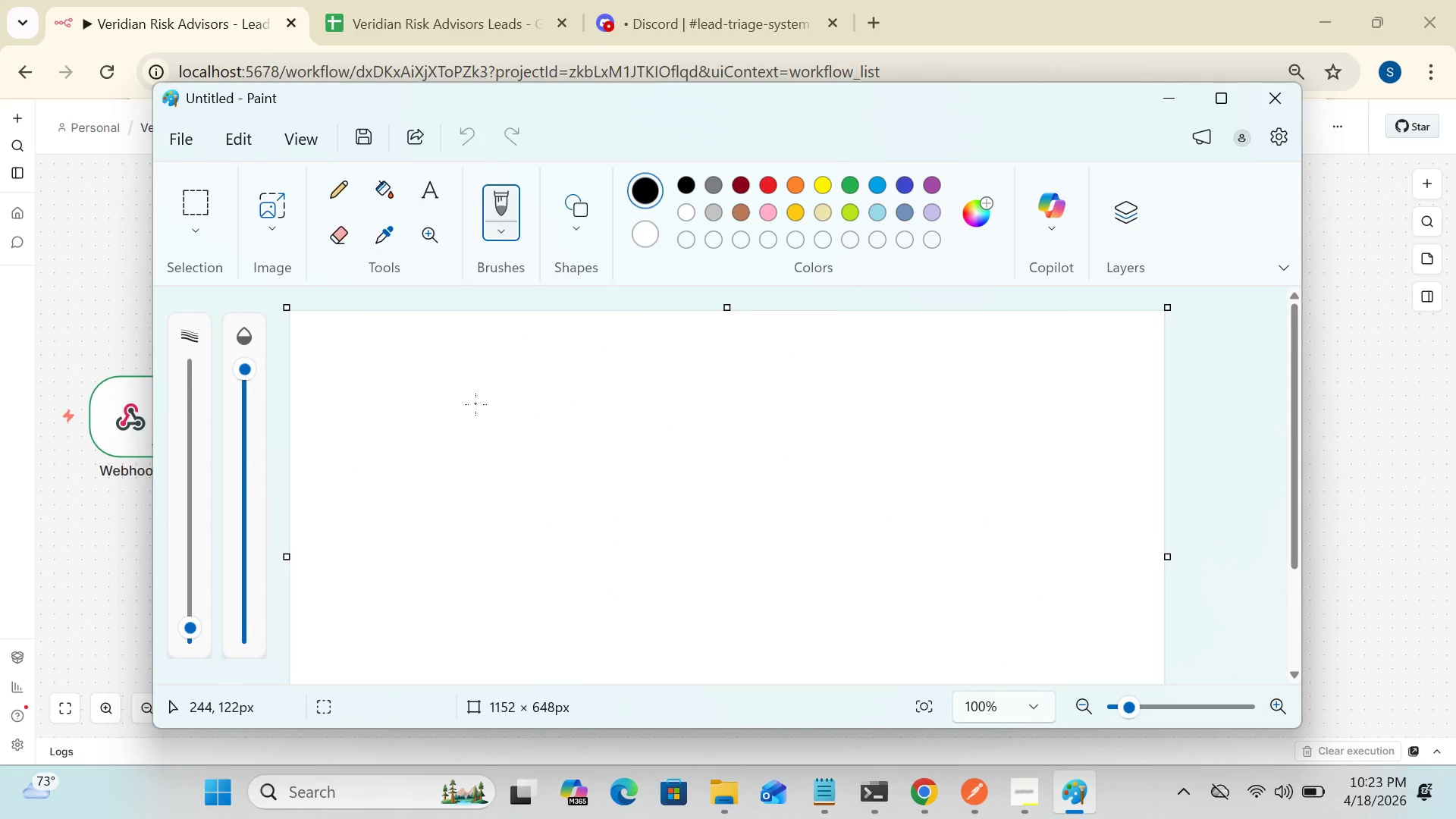 
left_click([475, 404])
 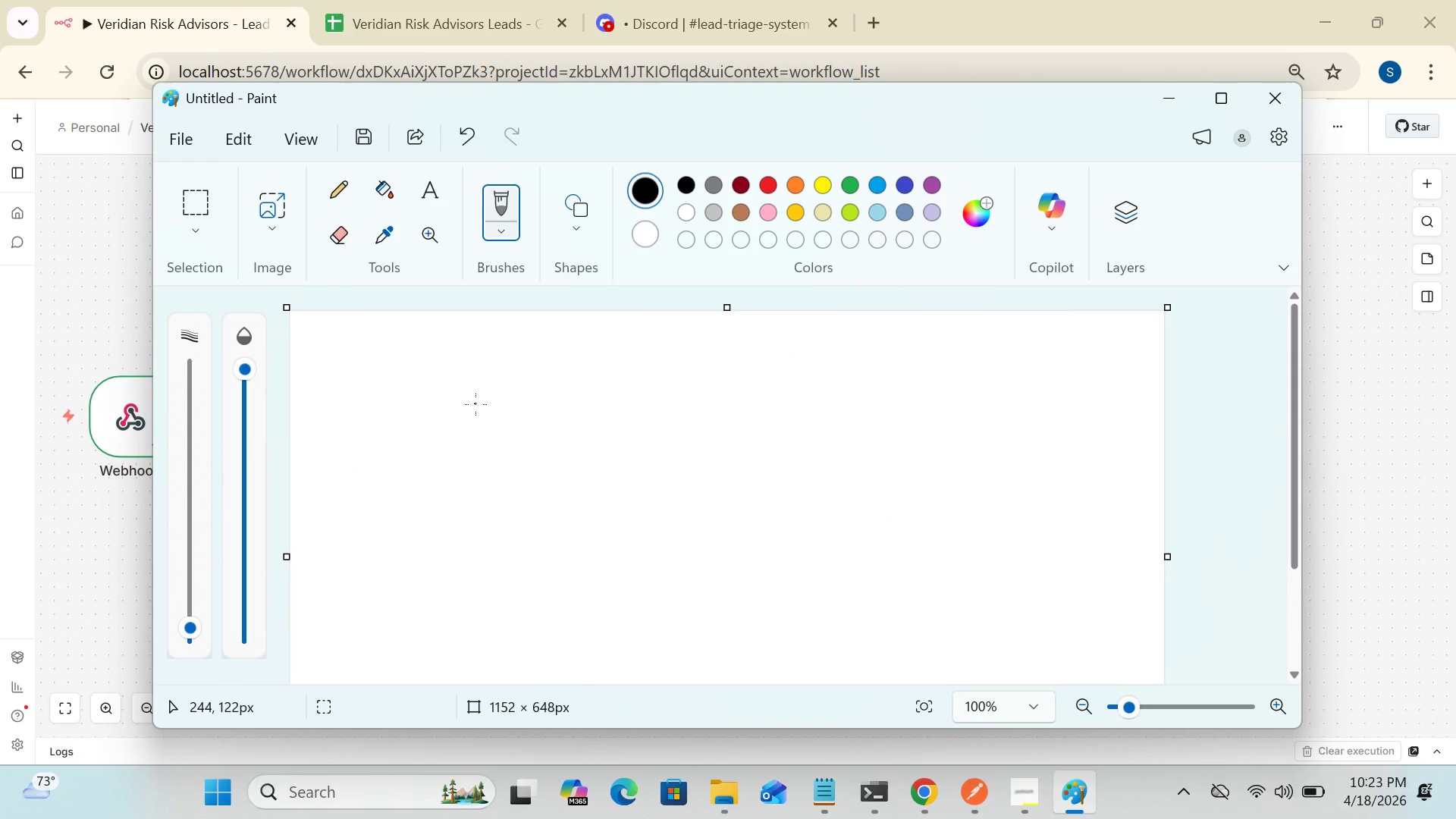 
key(Control+V)
 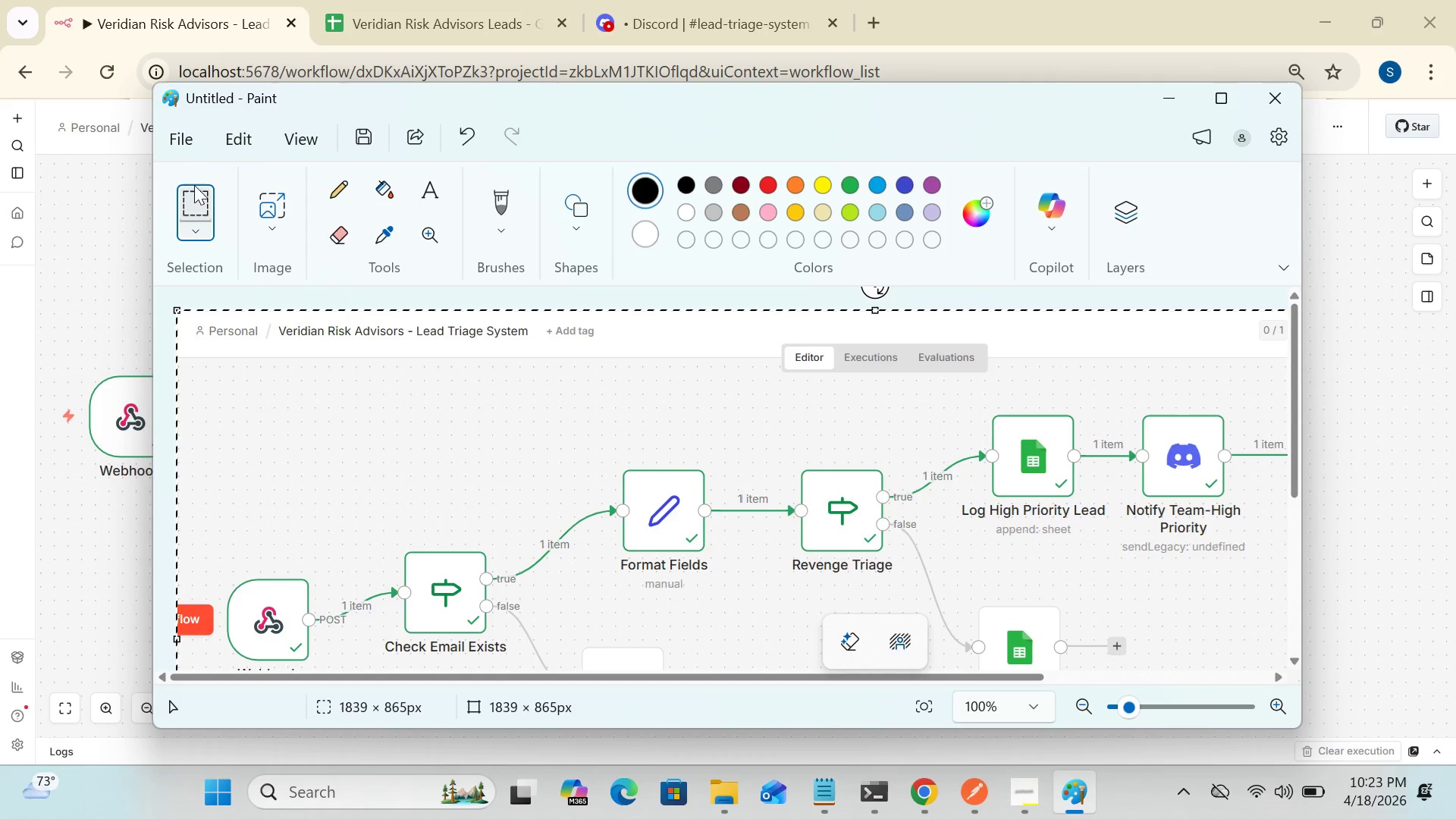 
left_click([190, 140])
 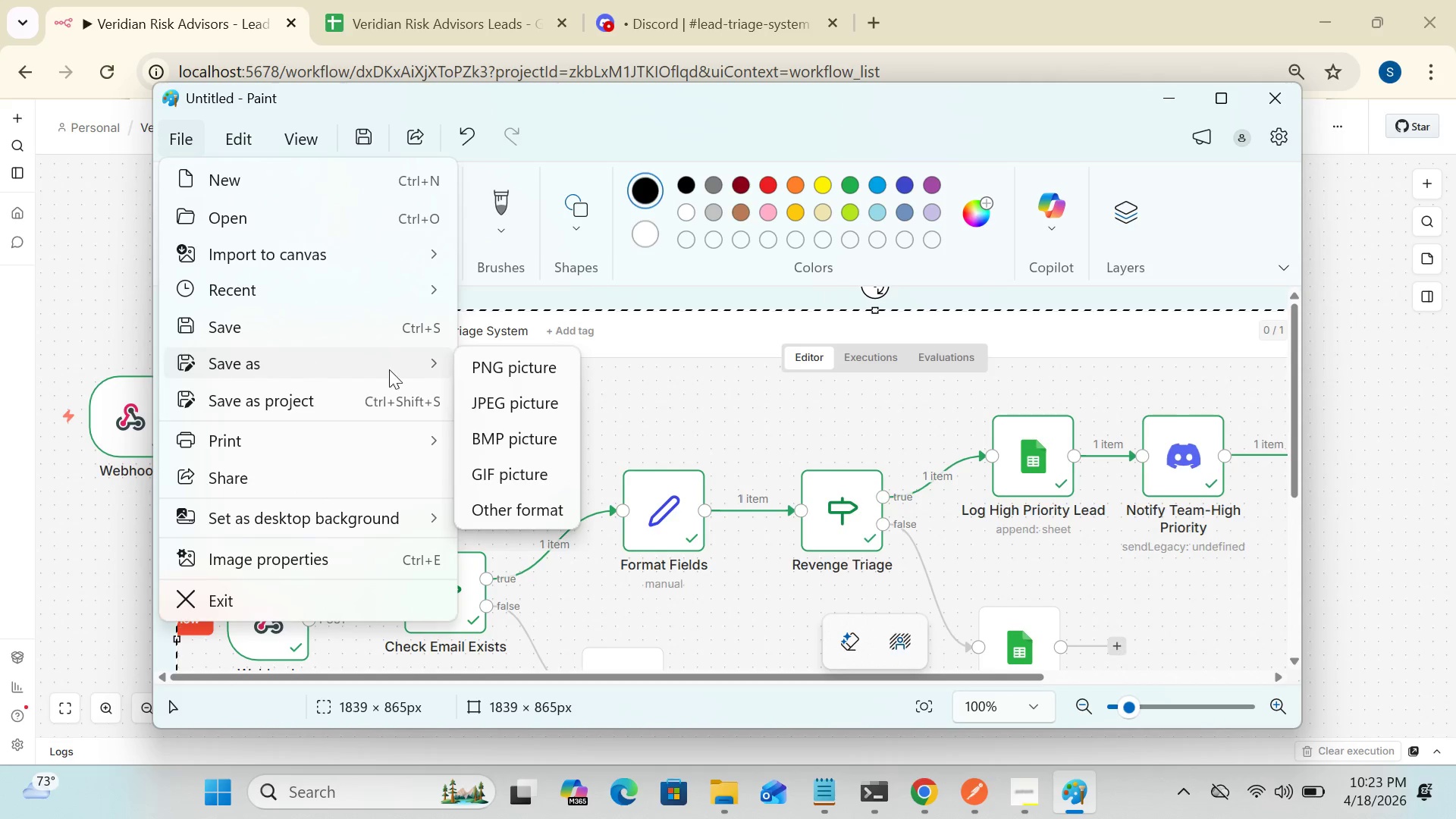 
left_click([500, 353])
 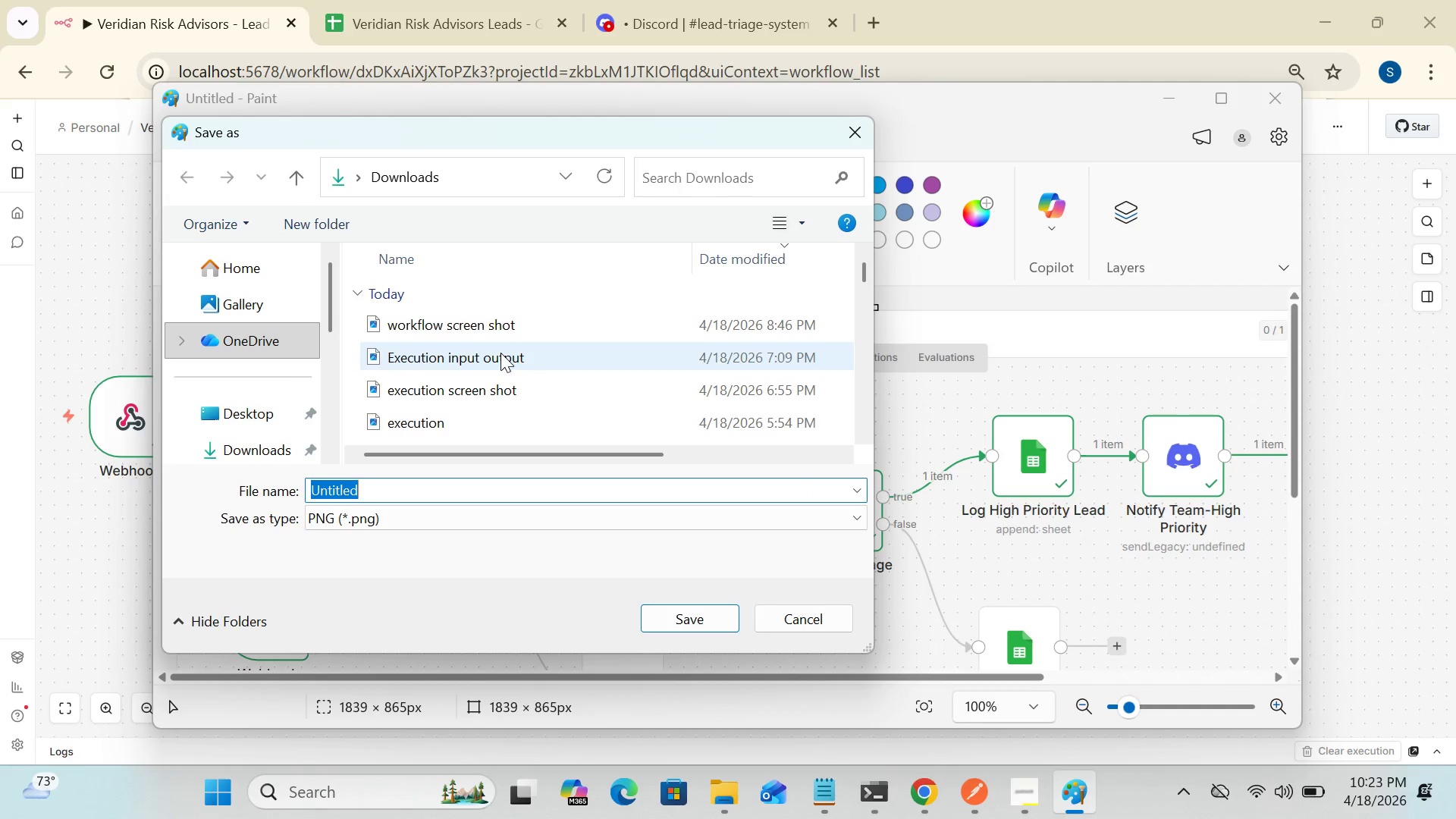 
type([Delete]lead triage screen shor)
key(Backspace)
type(t)
 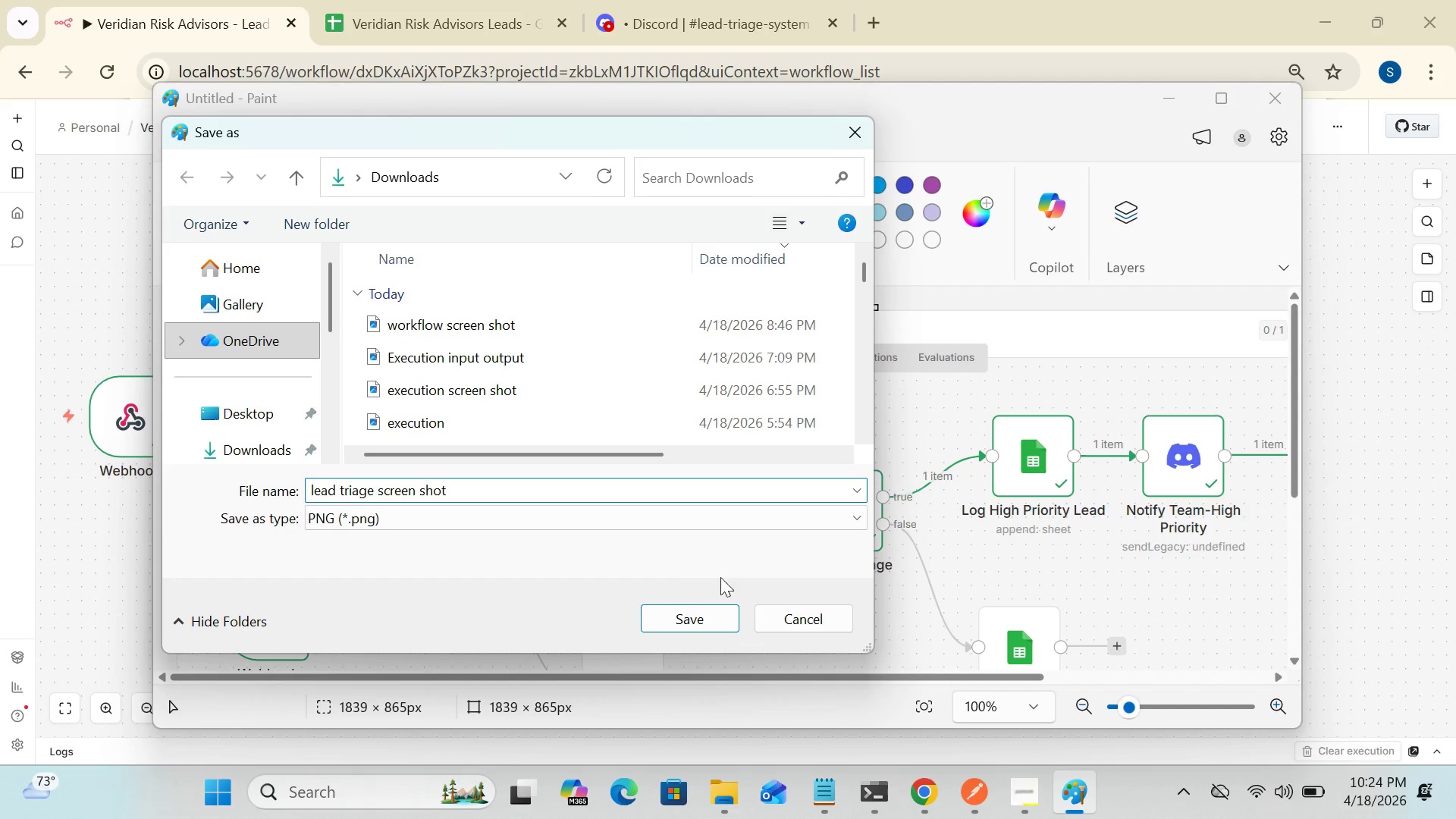 
left_click([708, 625])
 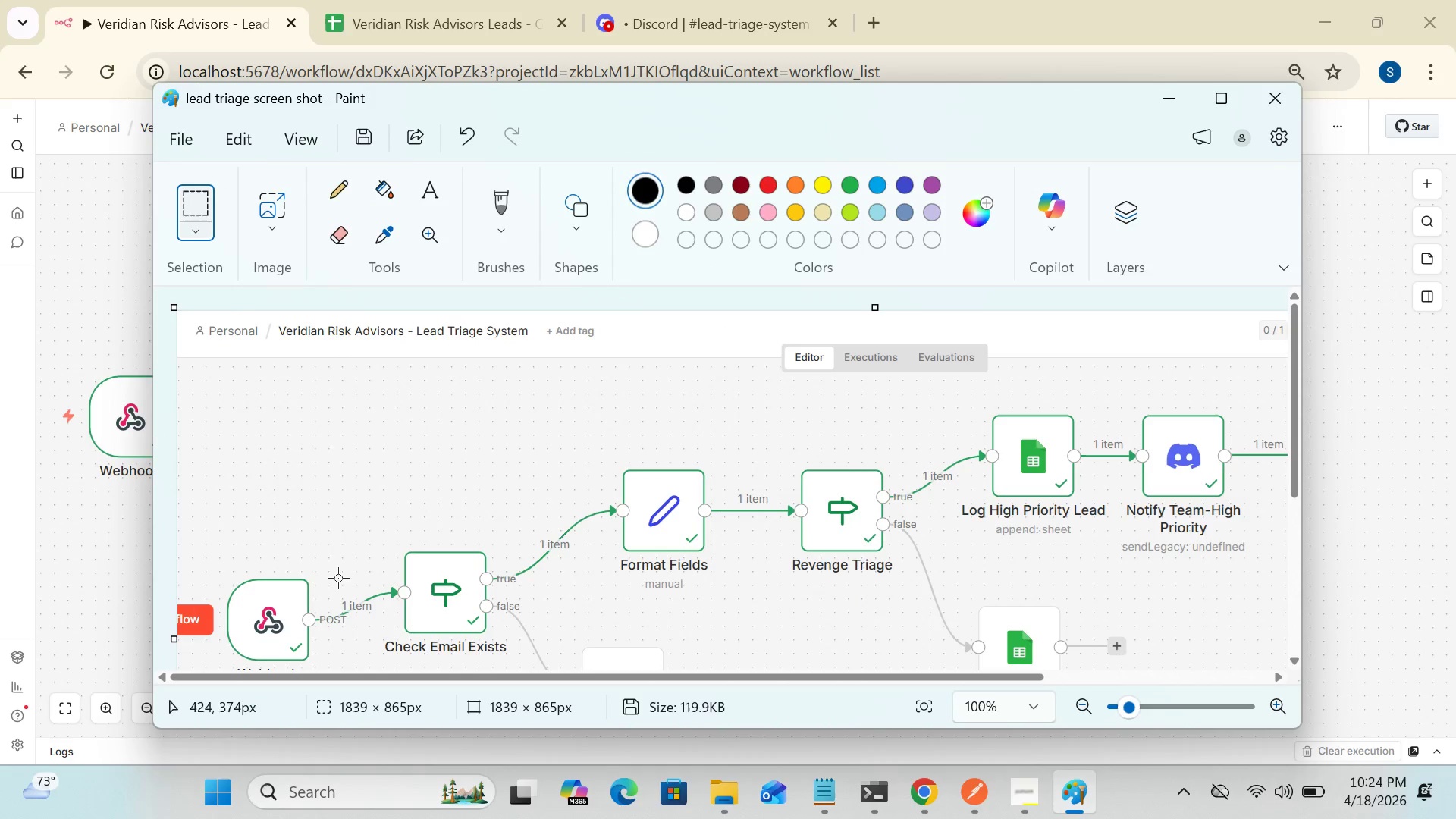 
left_click([124, 585])
 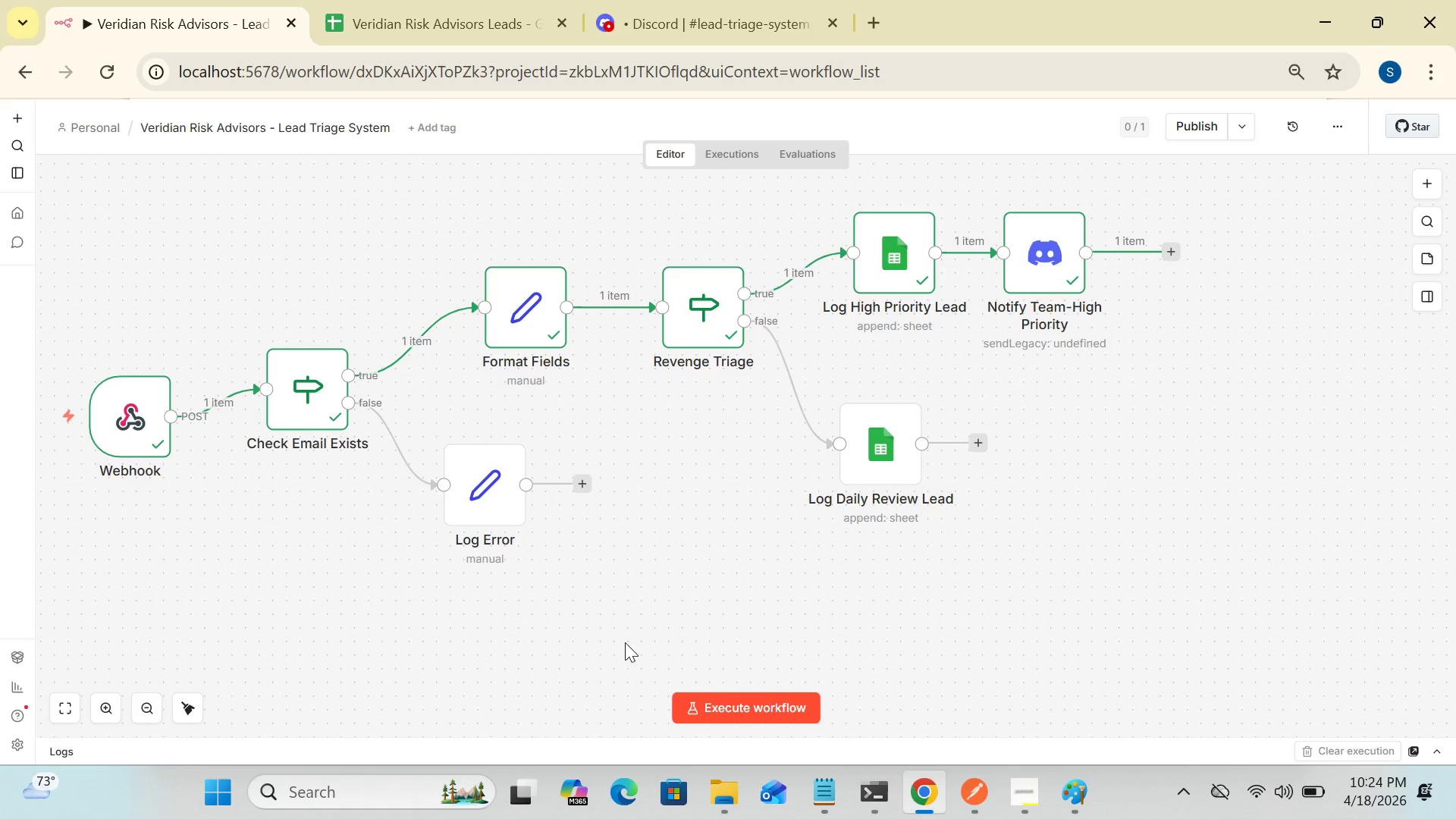 
wait(14.88)
 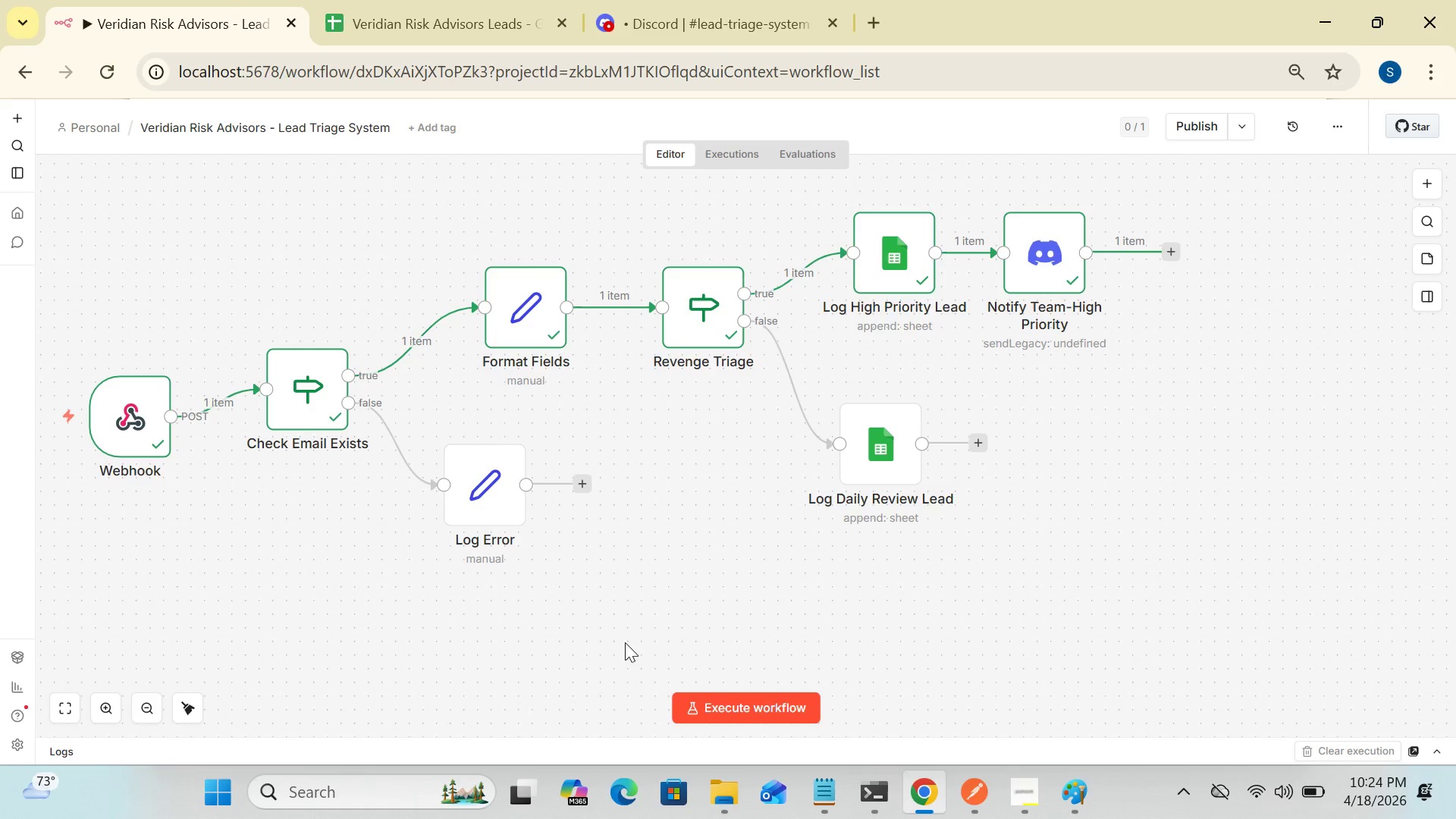 
left_click([1025, 808])